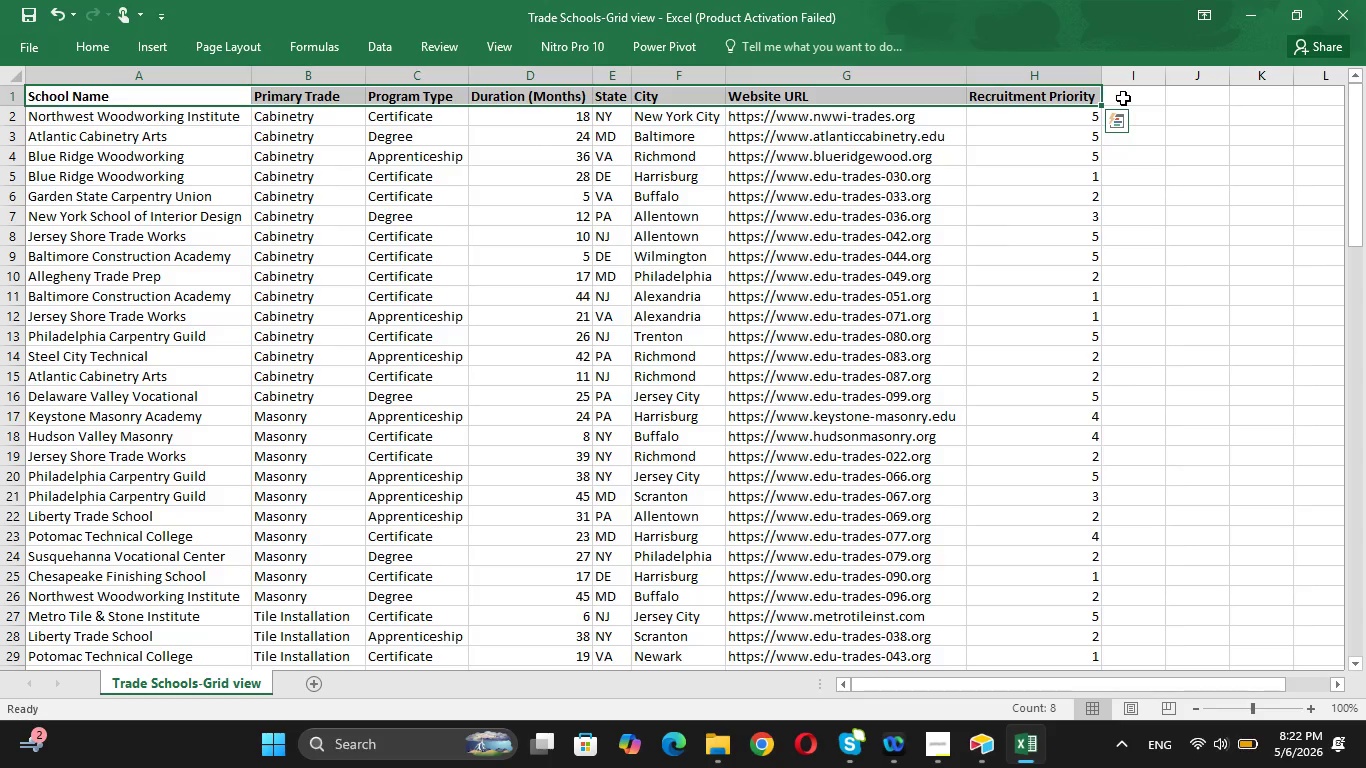 
left_click([1123, 98])
 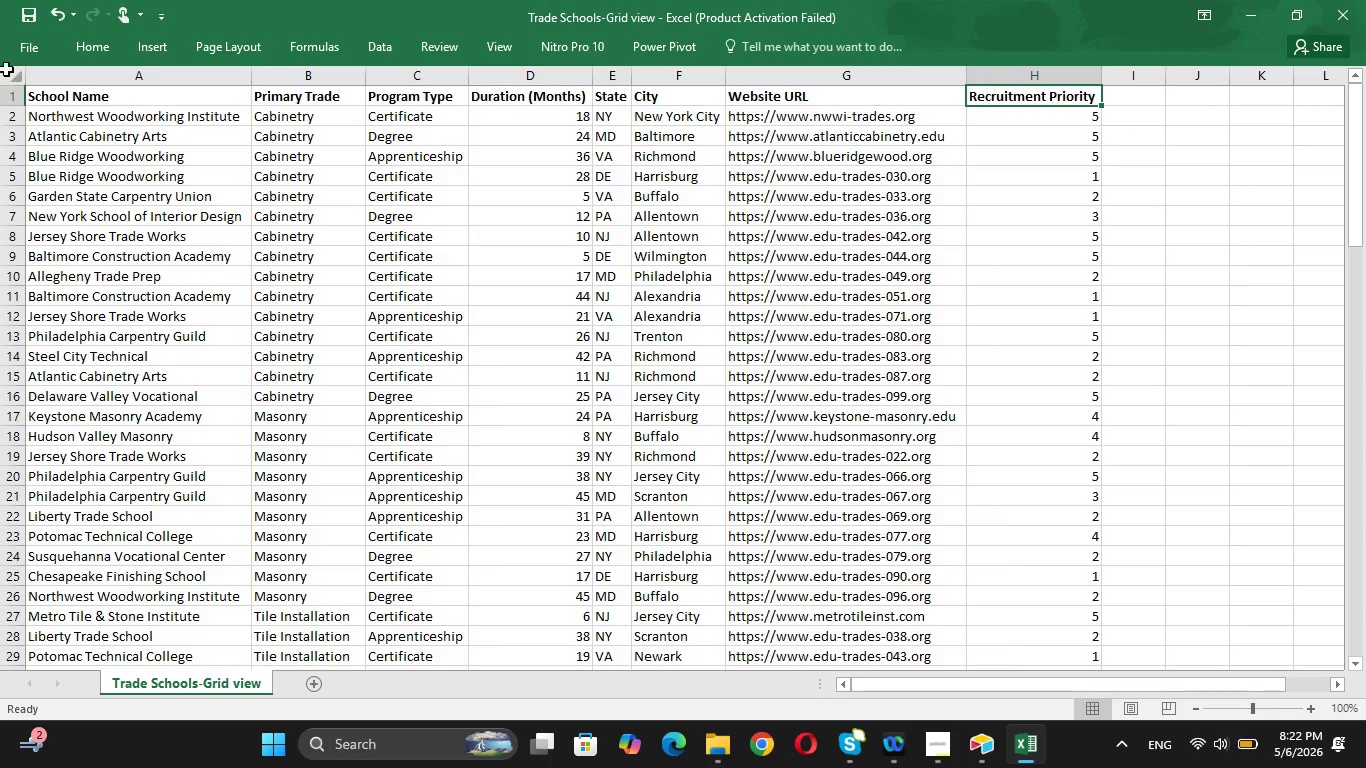 
left_click([28, 49])
 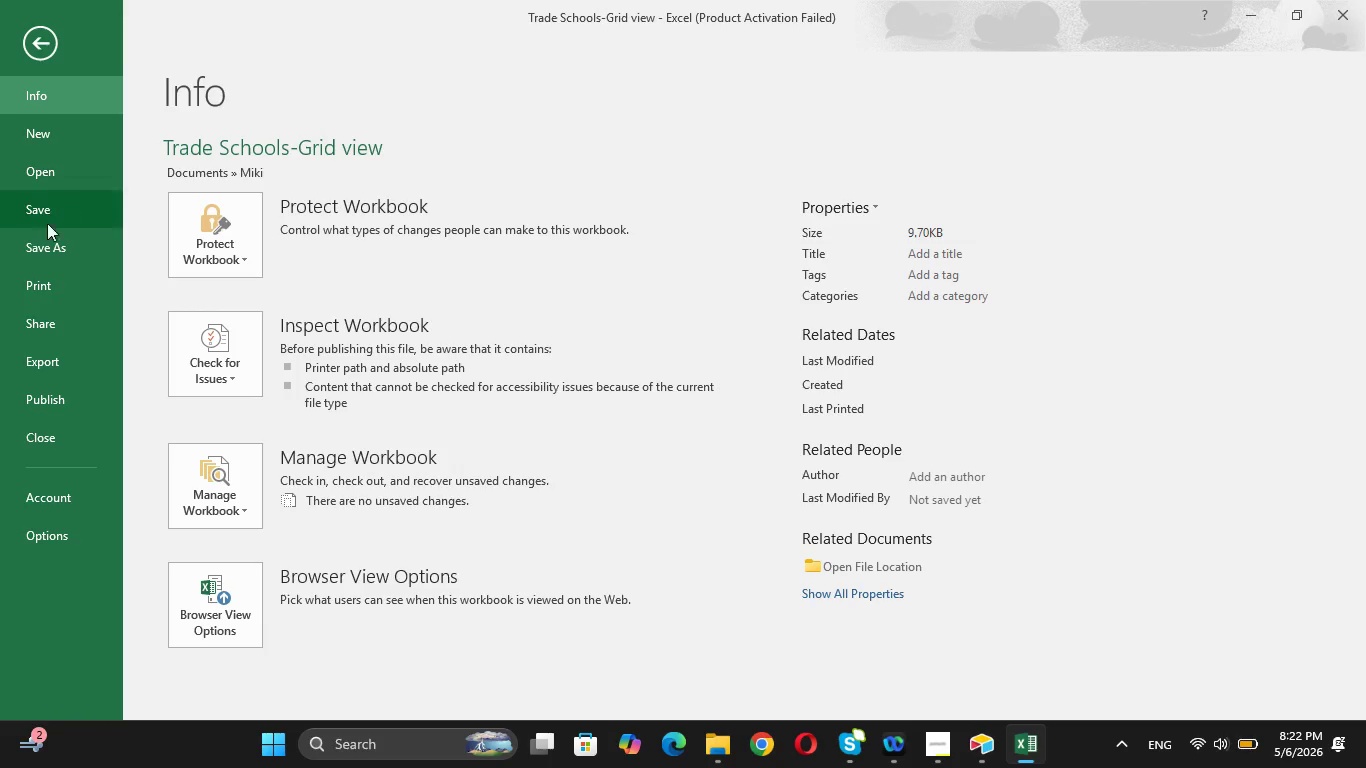 
left_click([40, 233])
 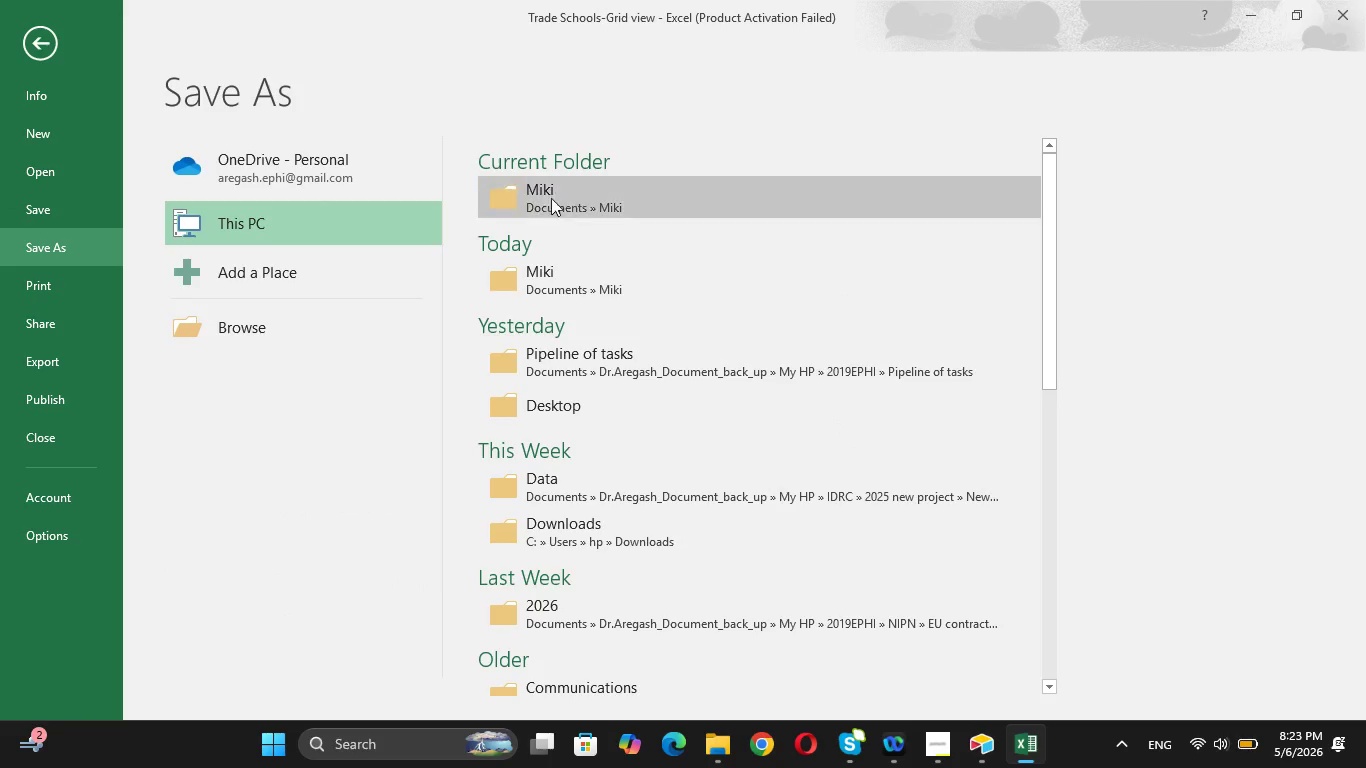 
left_click([573, 196])
 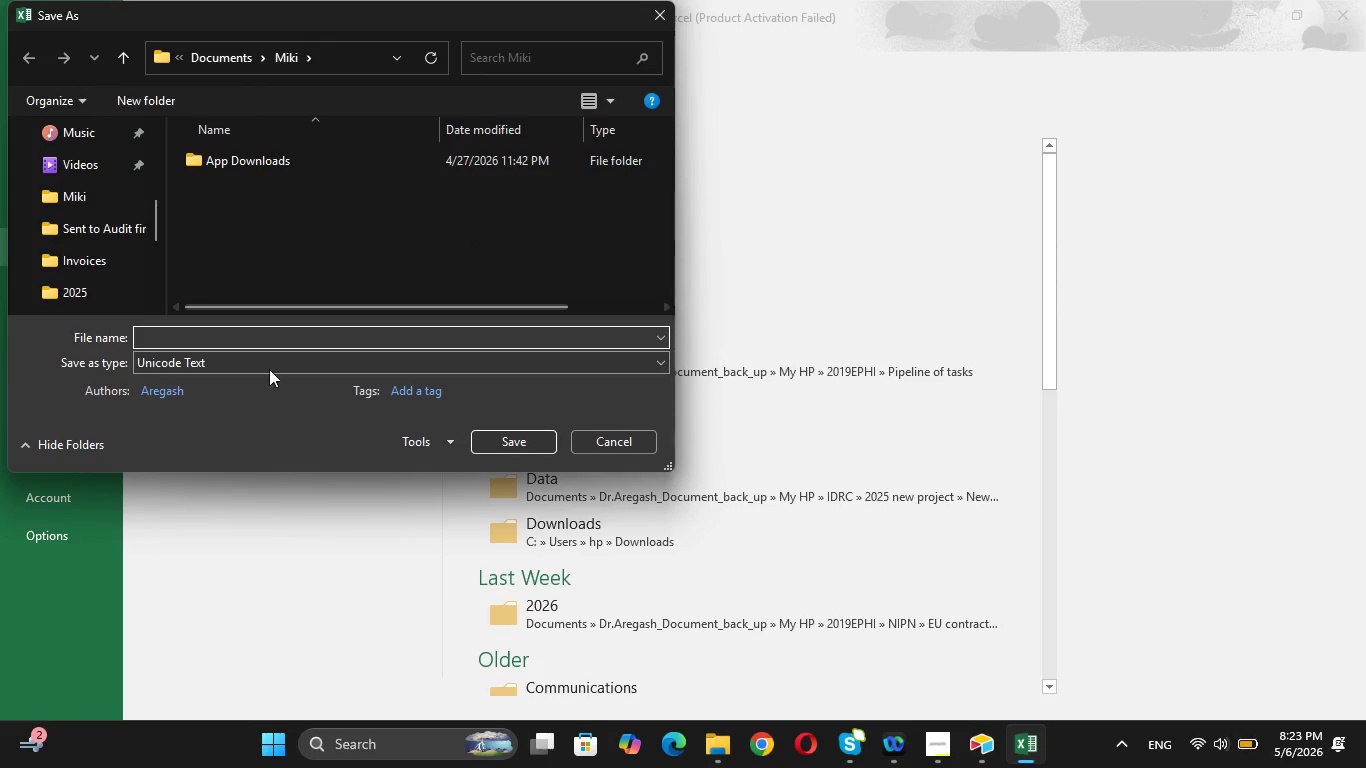 
left_click([241, 354])
 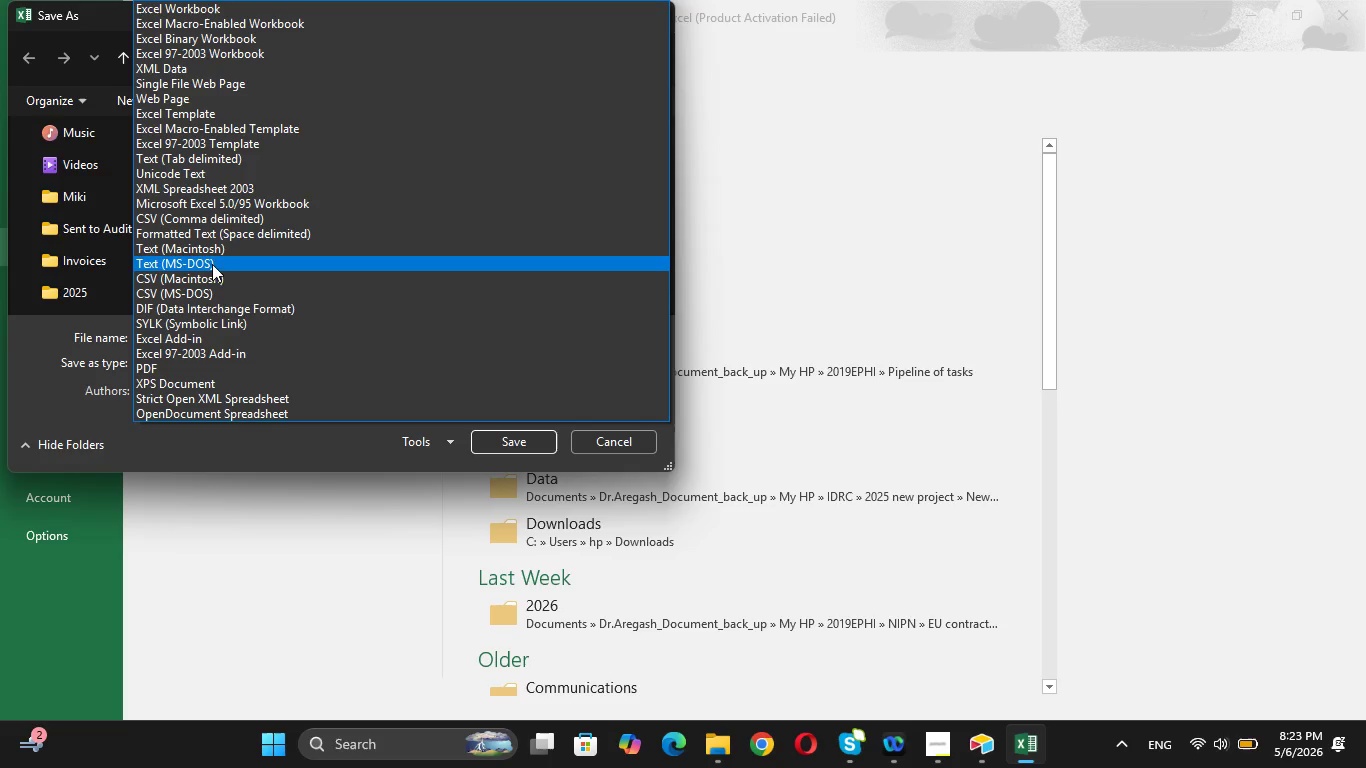 
wait(6.23)
 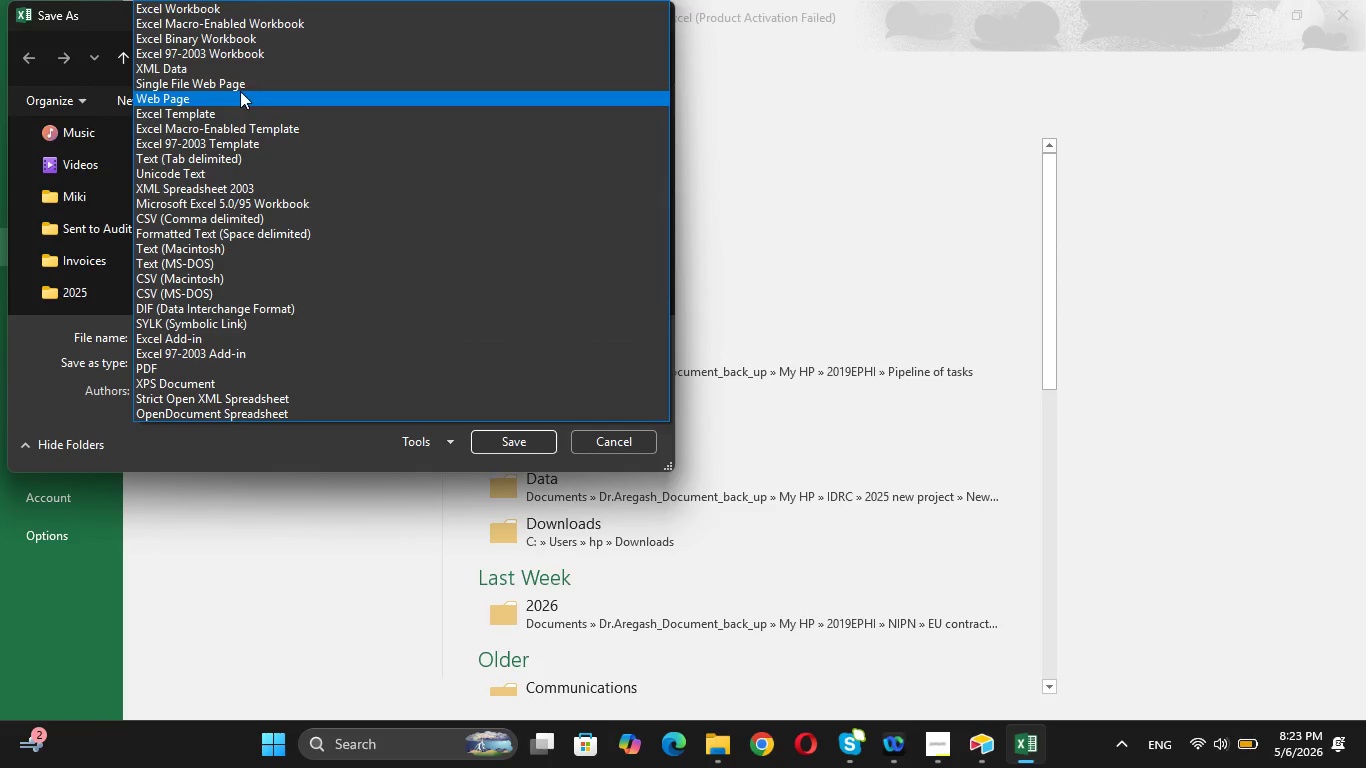 
scroll: coordinate [224, 258], scroll_direction: down, amount: 5.0
 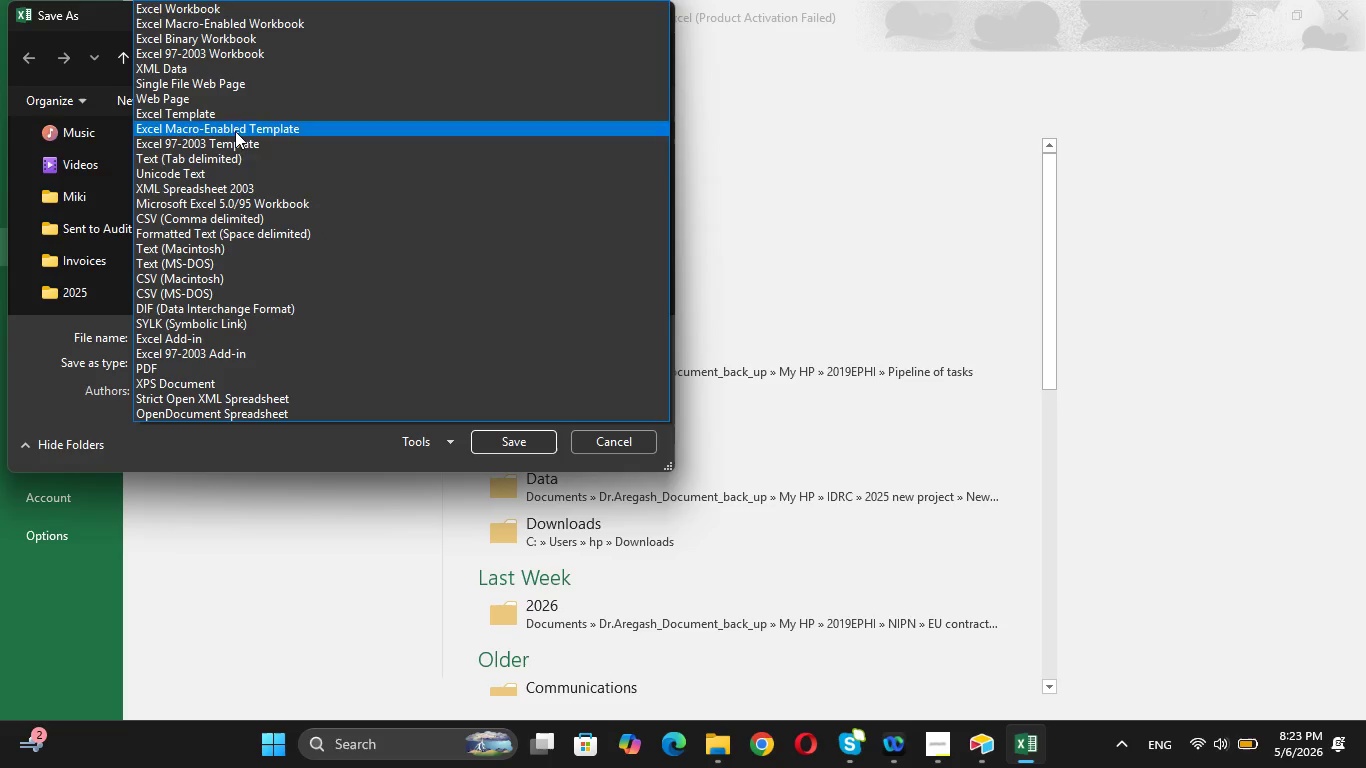 
wait(5.12)
 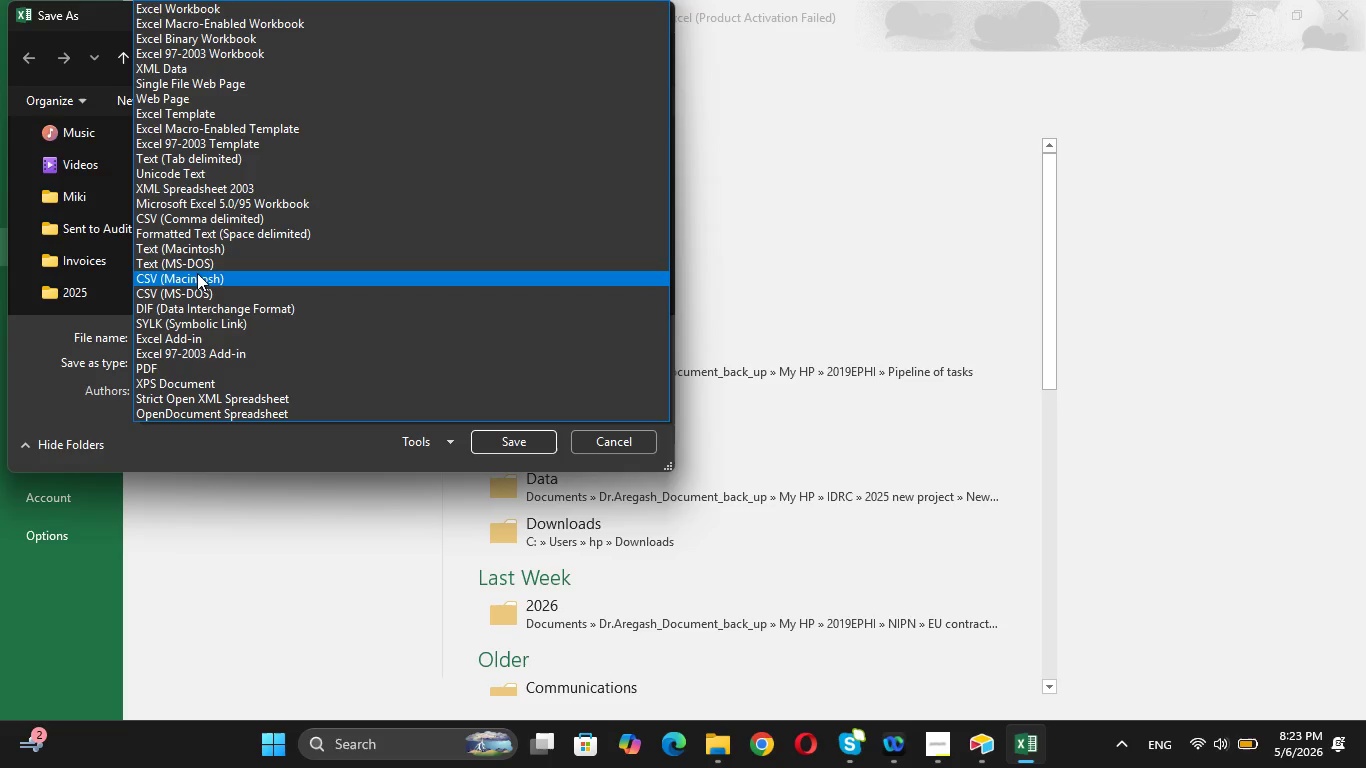 
left_click([258, 221])
 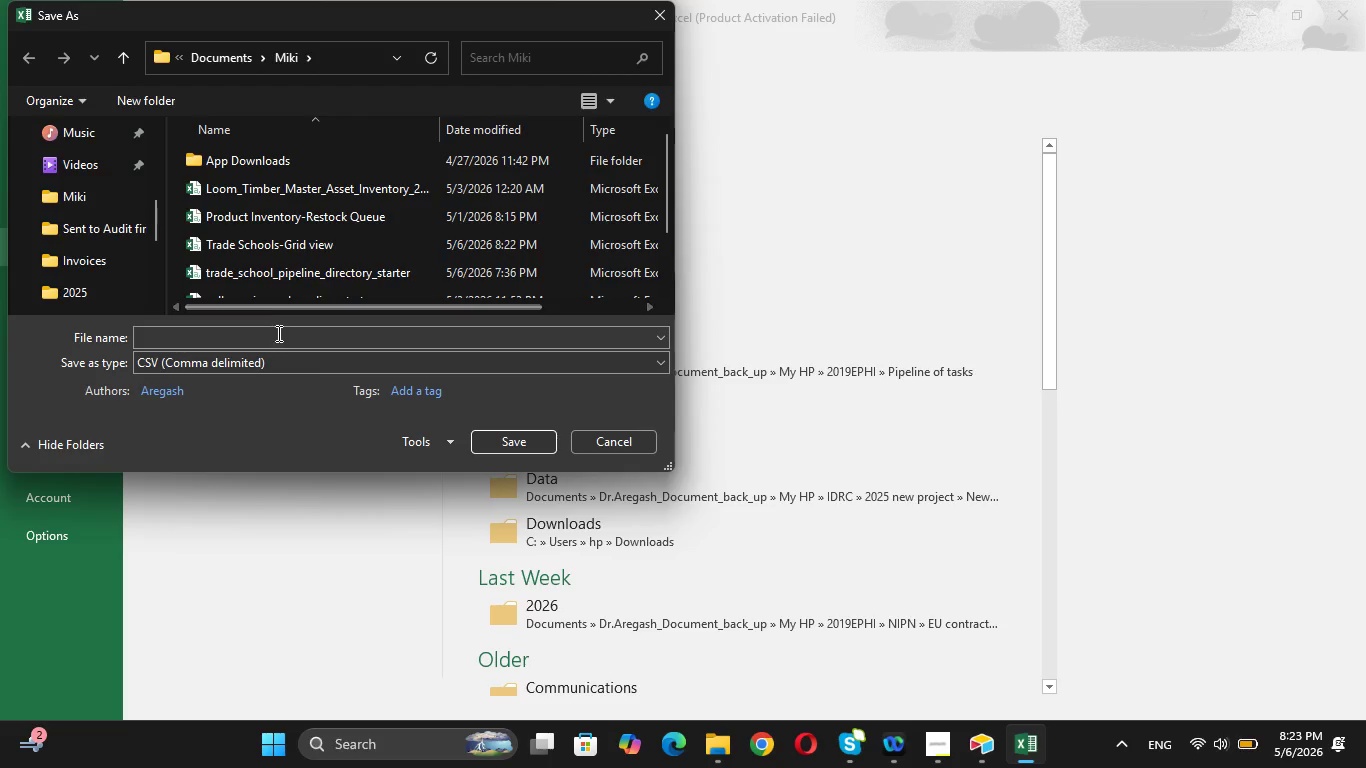 
wait(8.33)
 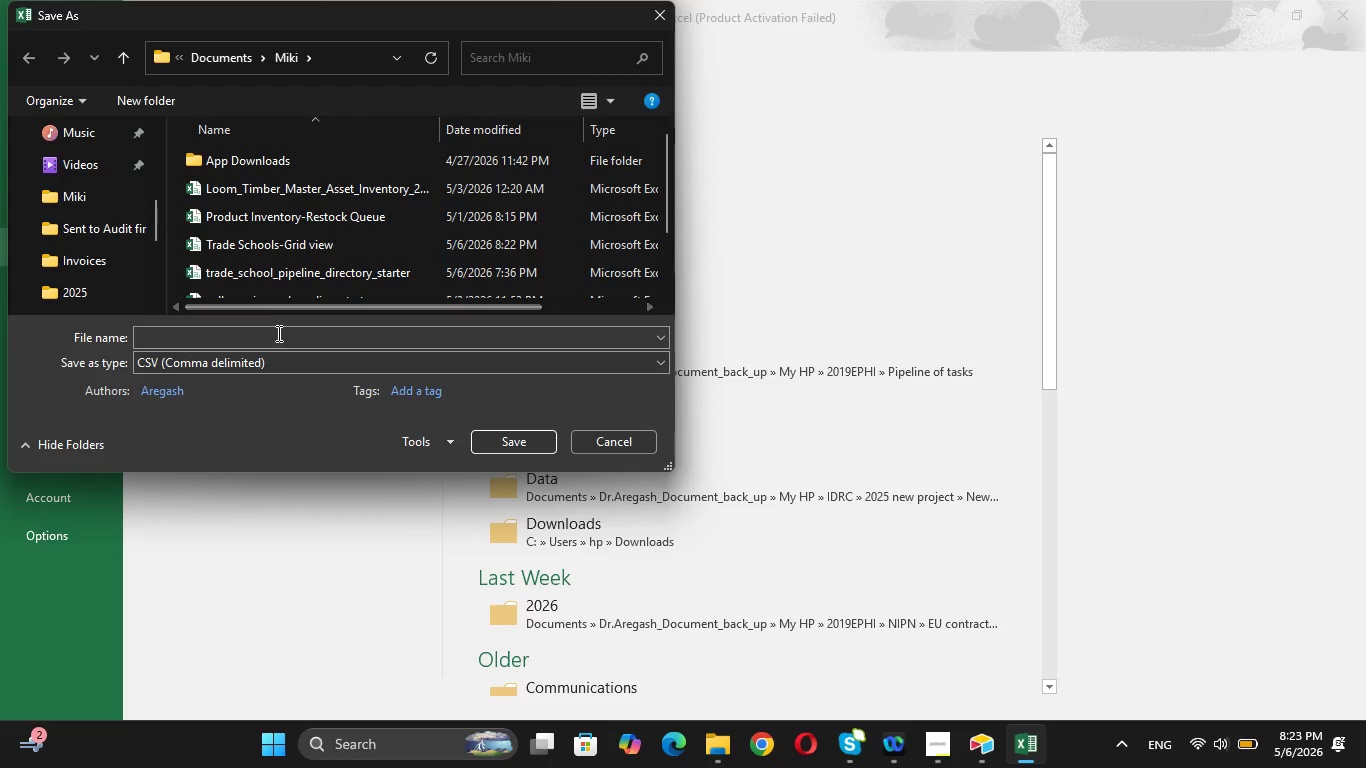 
type(Enriched_)
 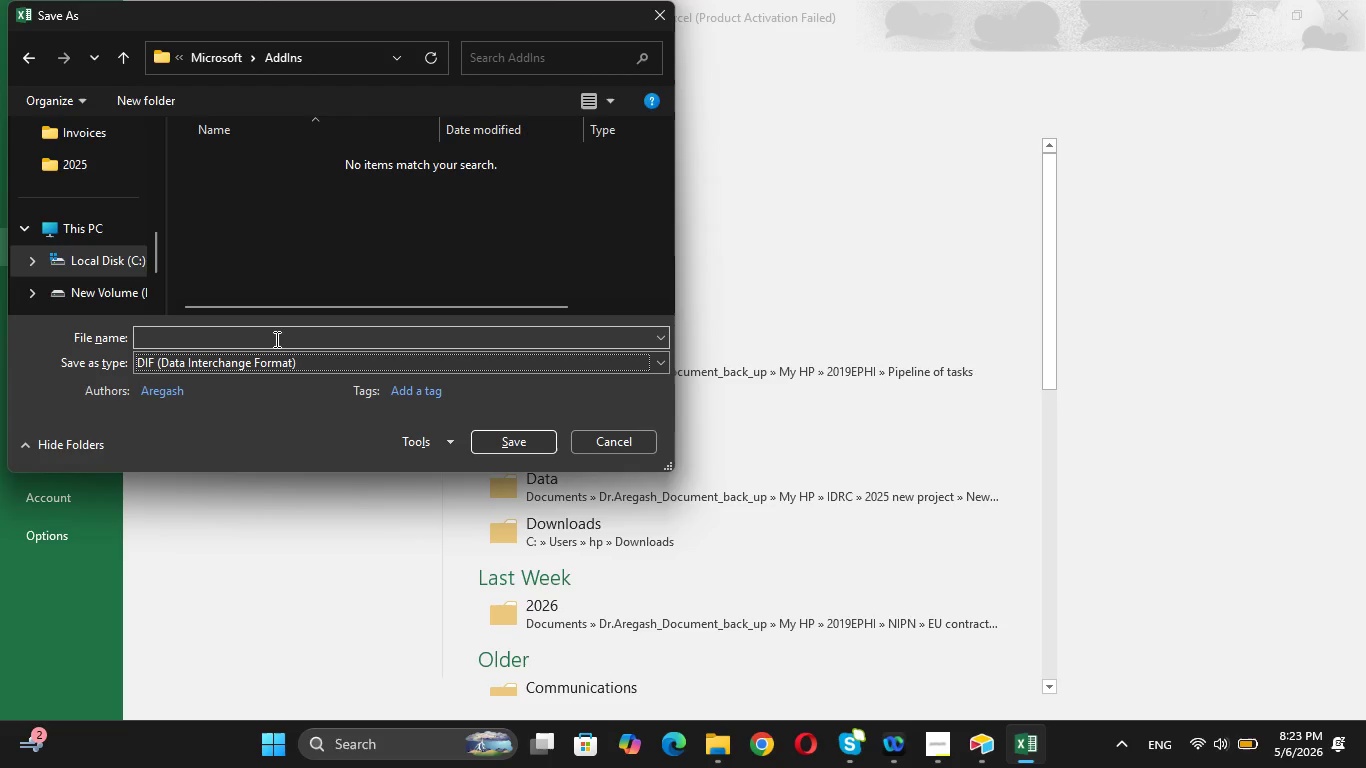 
left_click([291, 358])
 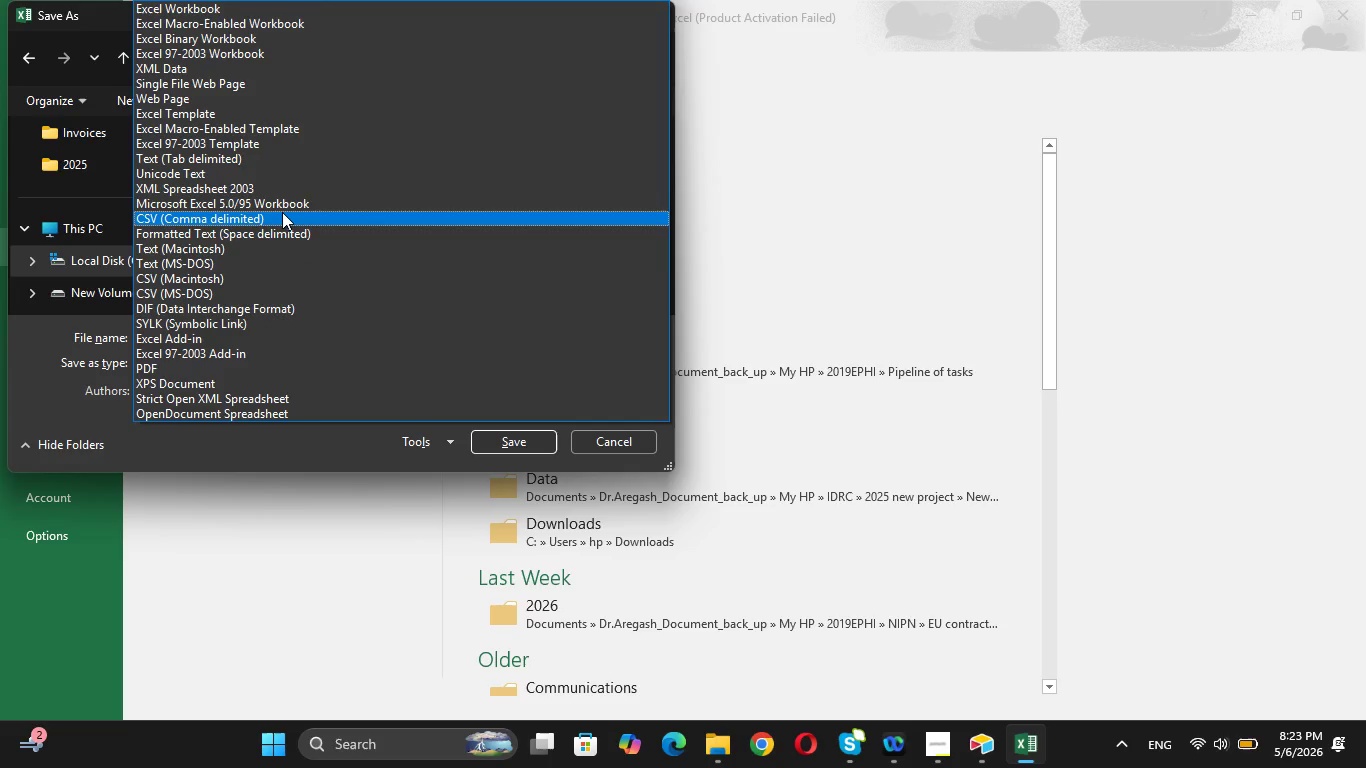 
wait(5.19)
 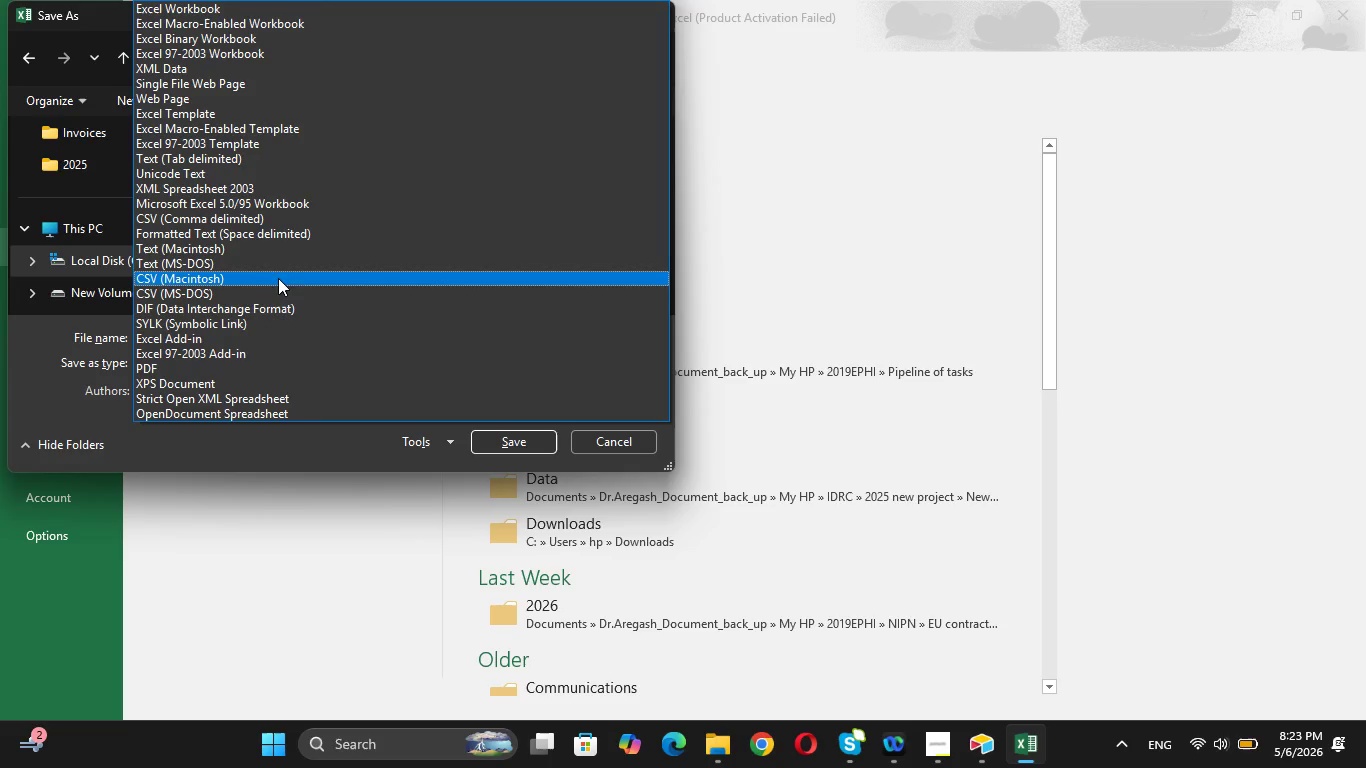 
left_click([282, 212])
 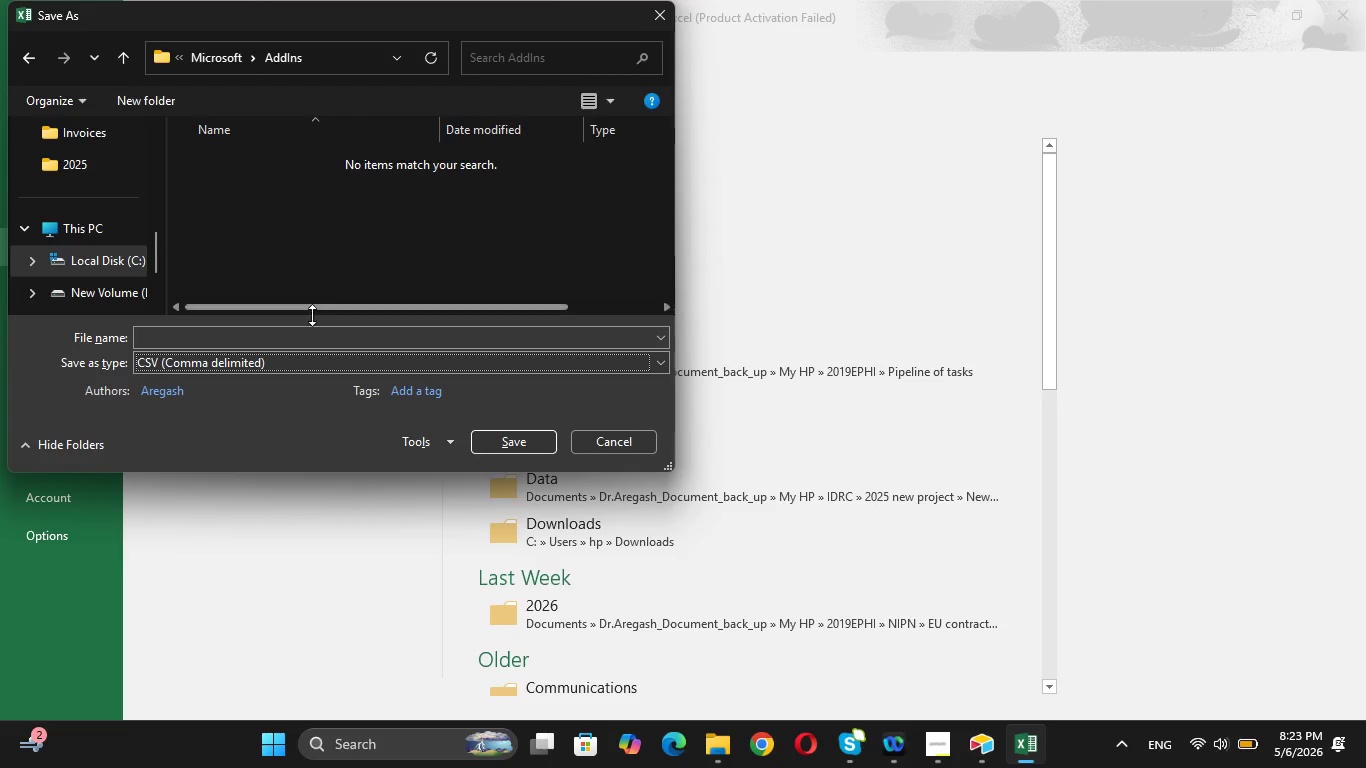 
left_click([314, 333])
 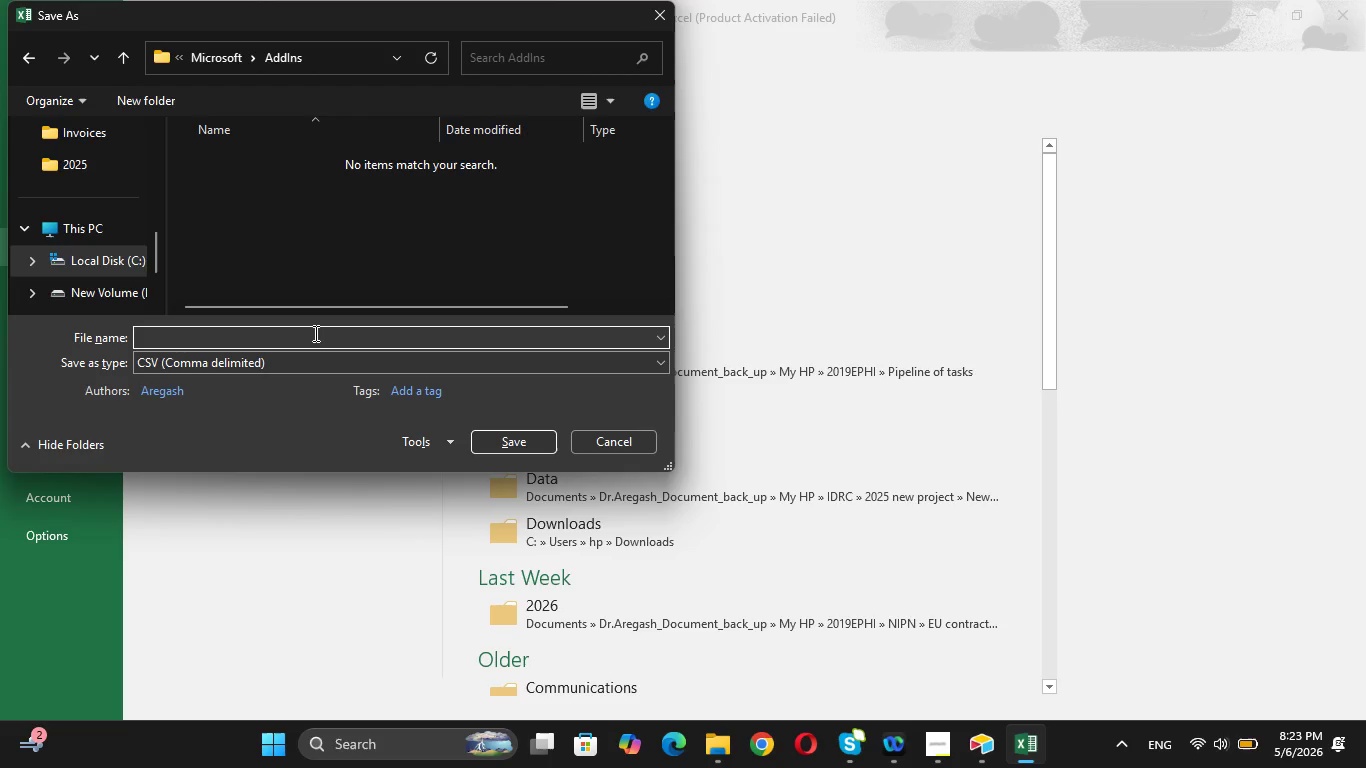 
type(Enriched_RRea)
key(Backspace)
key(Backspace)
key(Backspace)
key(Backspace)
type(t)
key(Backspace)
type(Trade_School[End]_Pipe)
 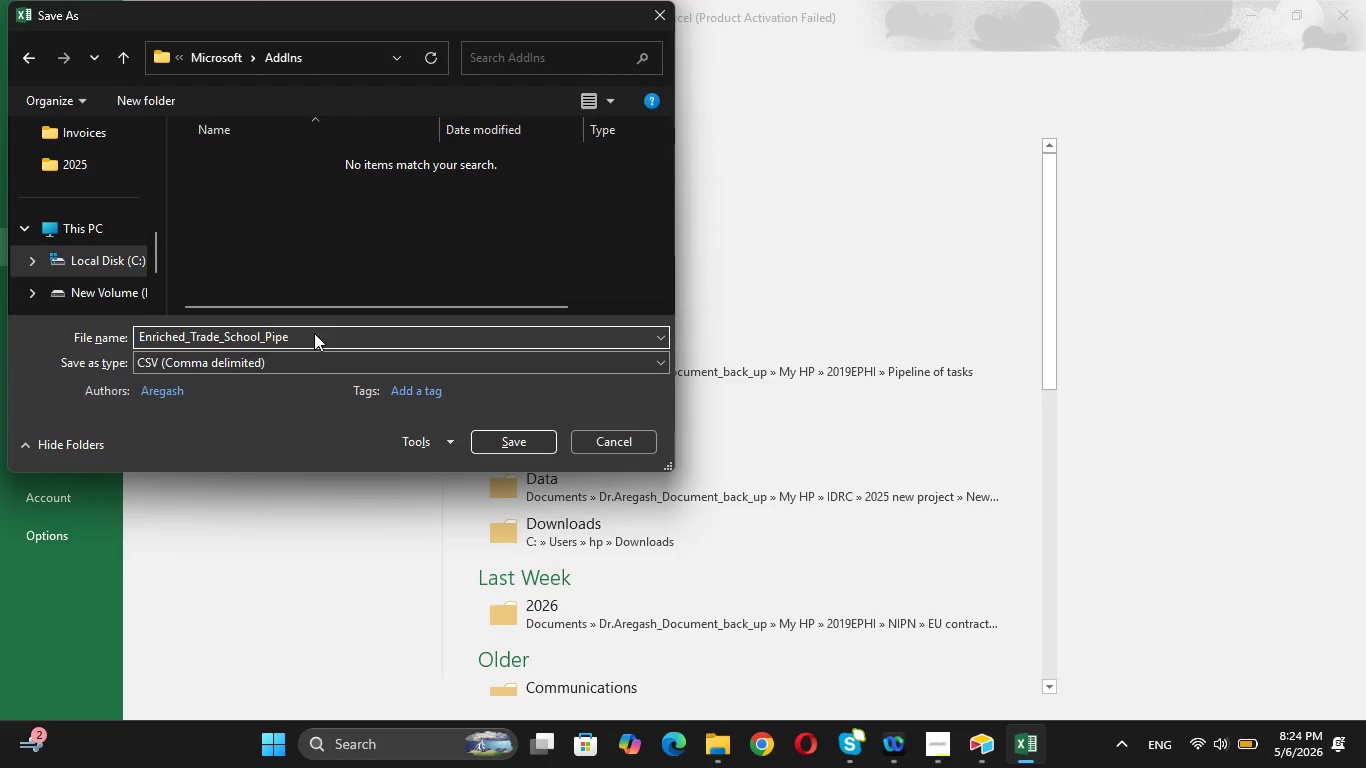 
type(line)
 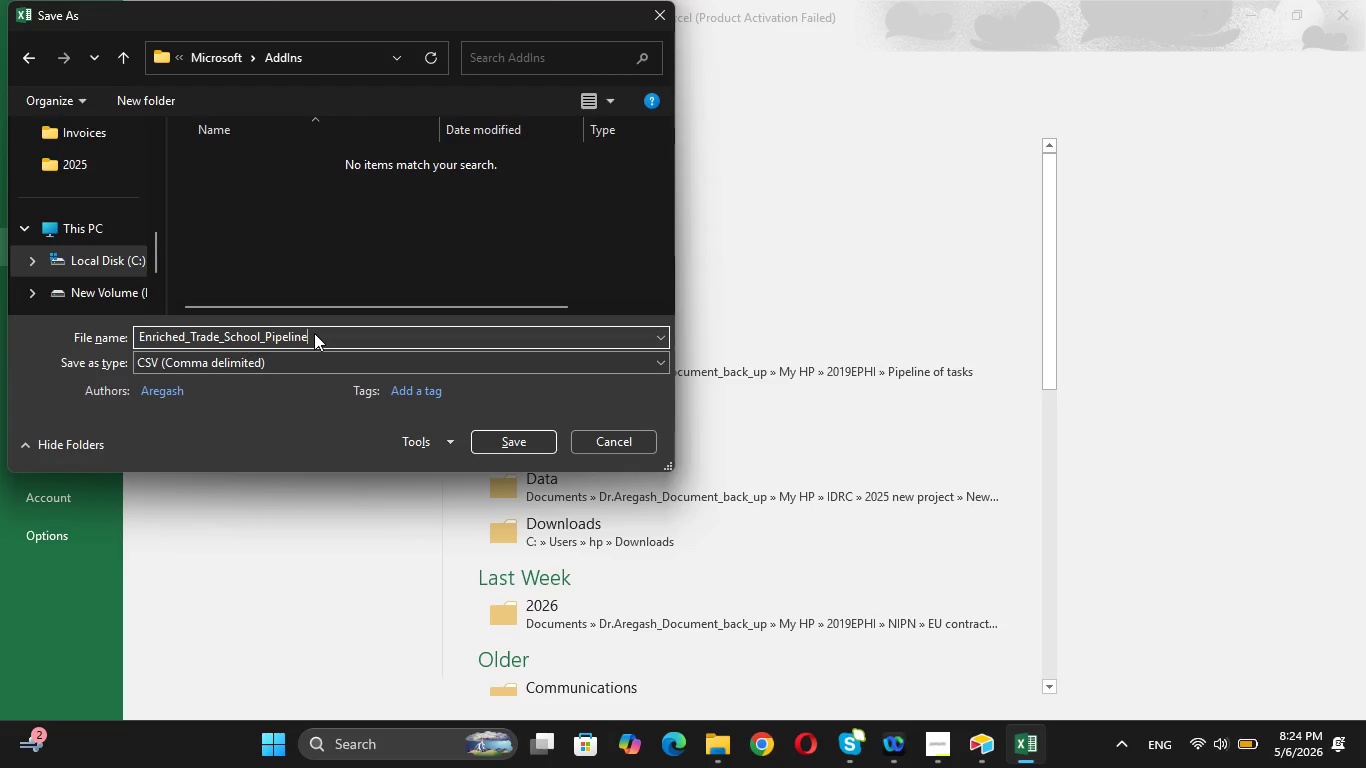 
hold_key(key=ShiftRight, duration=2.34)
 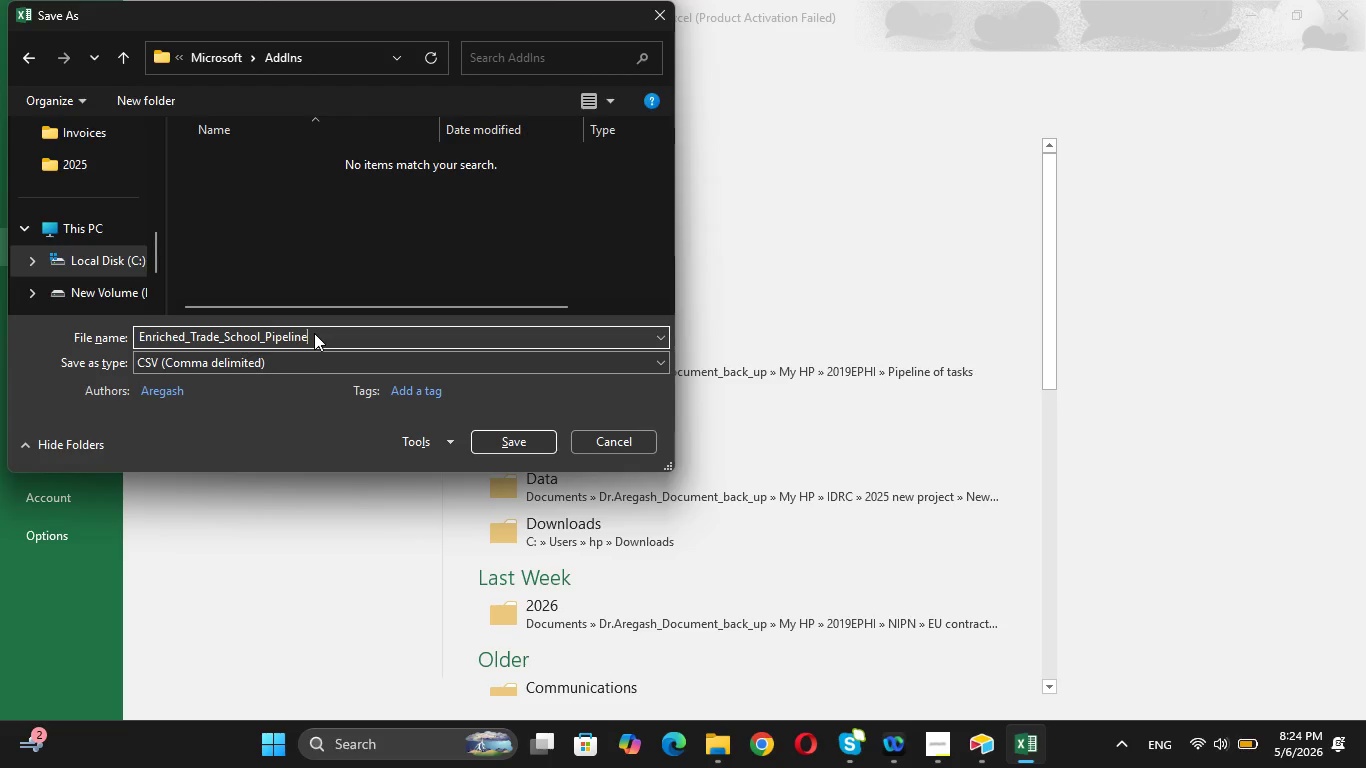 
wait(12.98)
 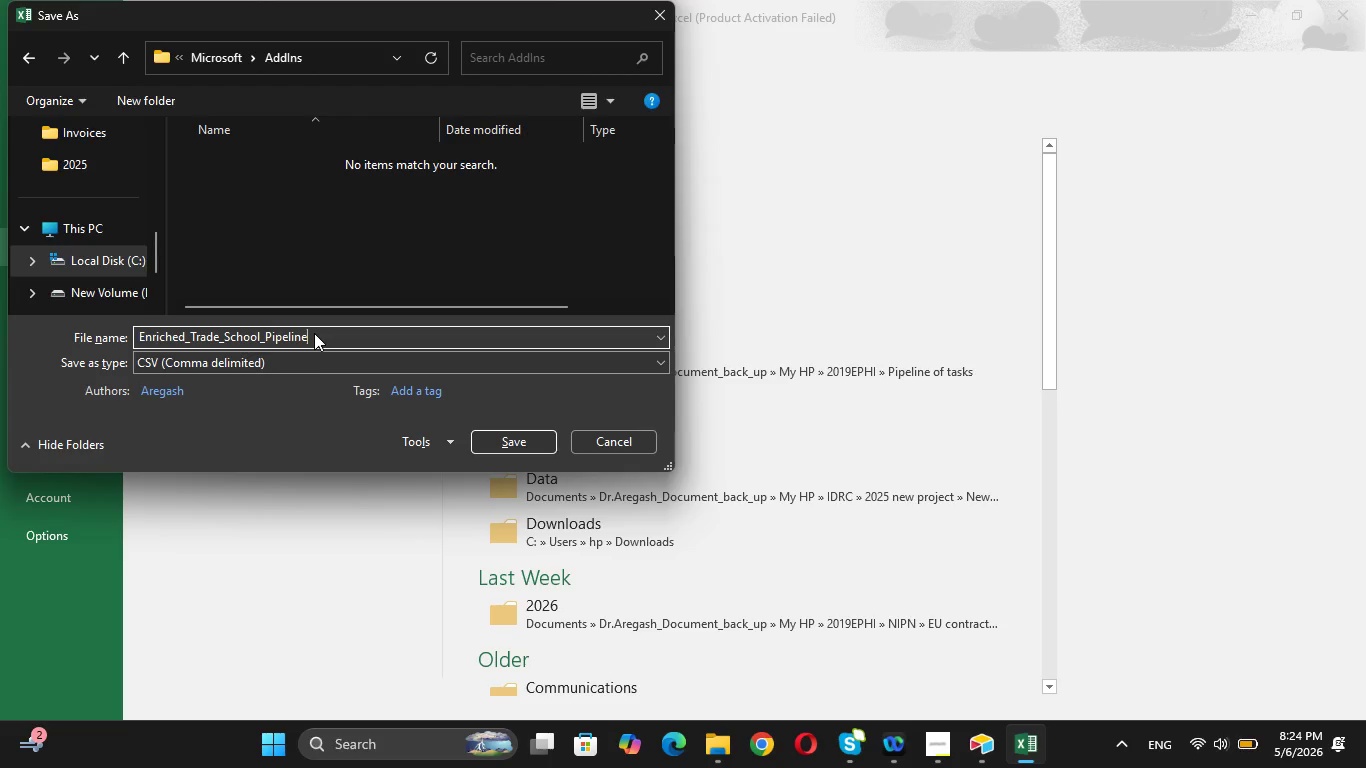 
type(_Data_V)
key(Backspace)
type(Backup)
 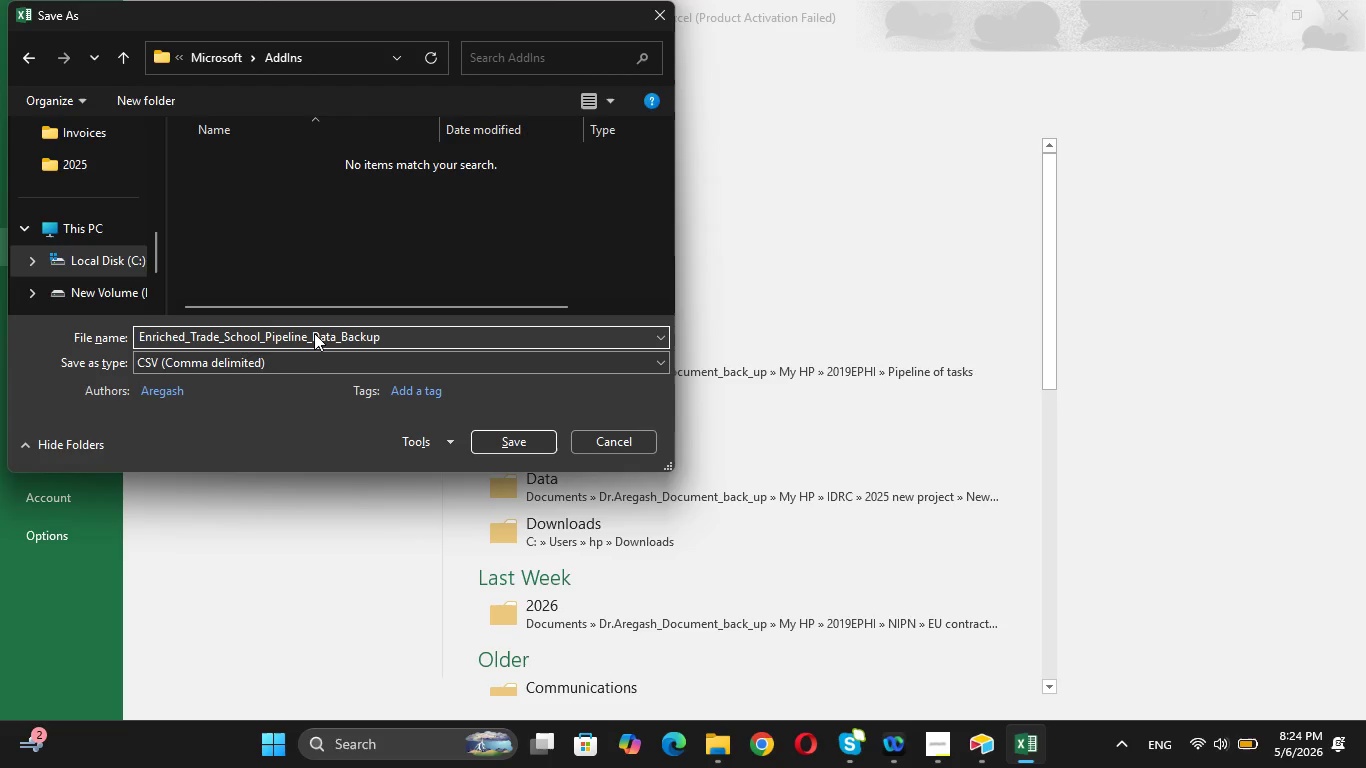 
wait(8.08)
 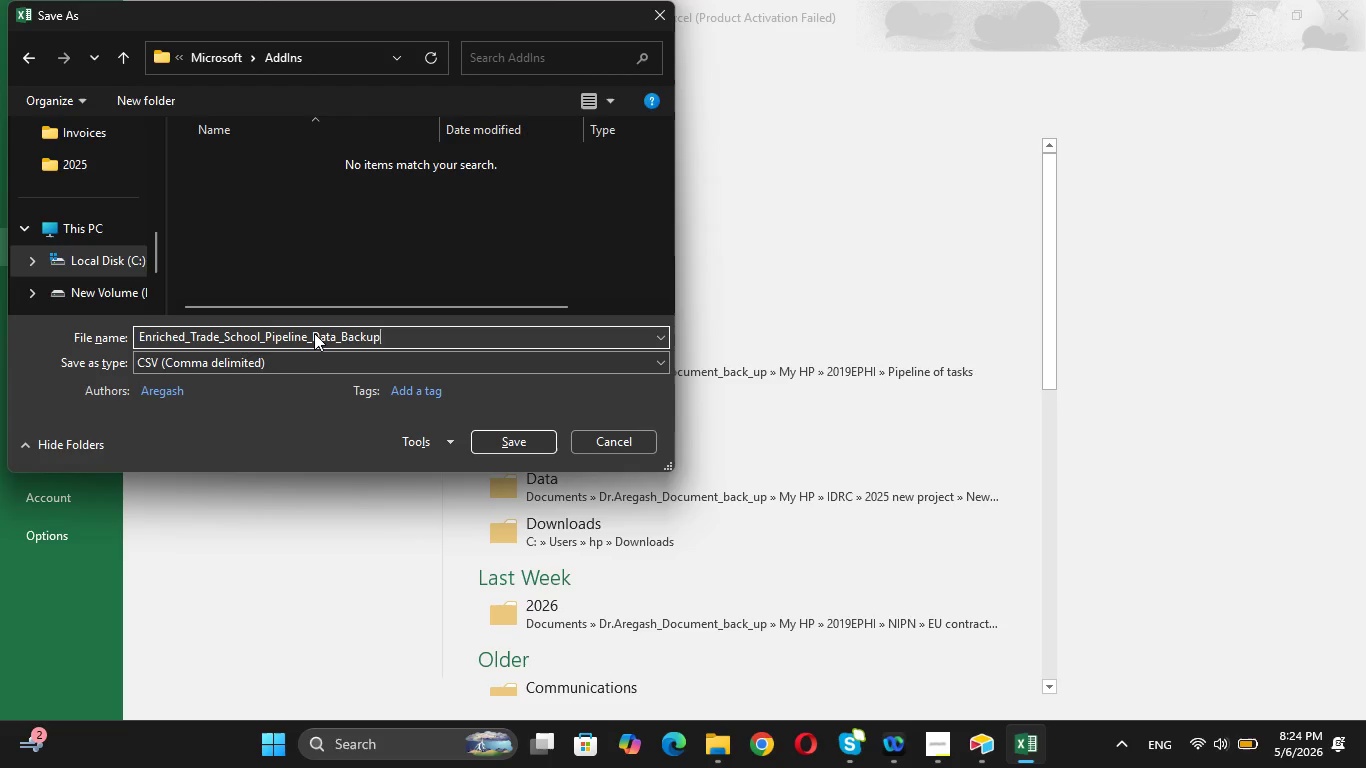 
left_click_drag(start_coordinate=[158, 239], to_coordinate=[159, 209])
 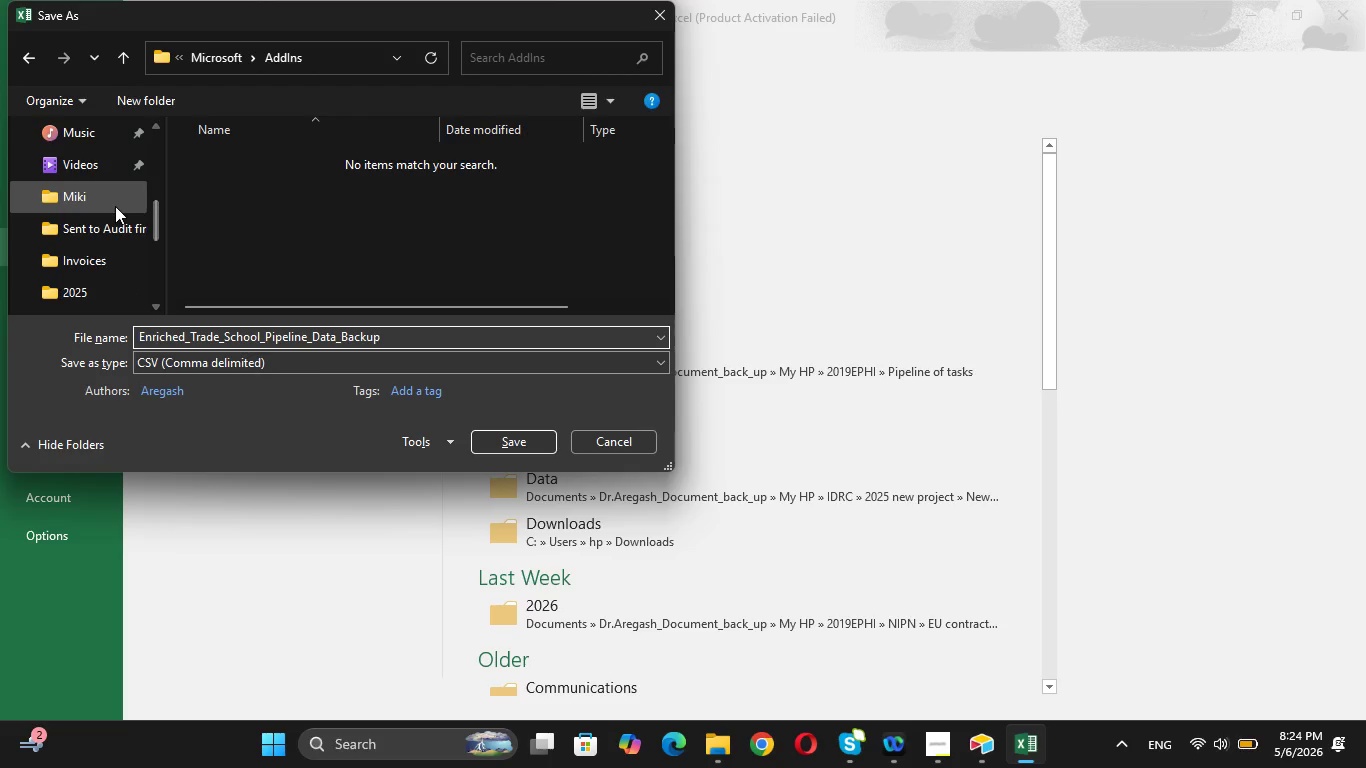 
left_click([115, 206])
 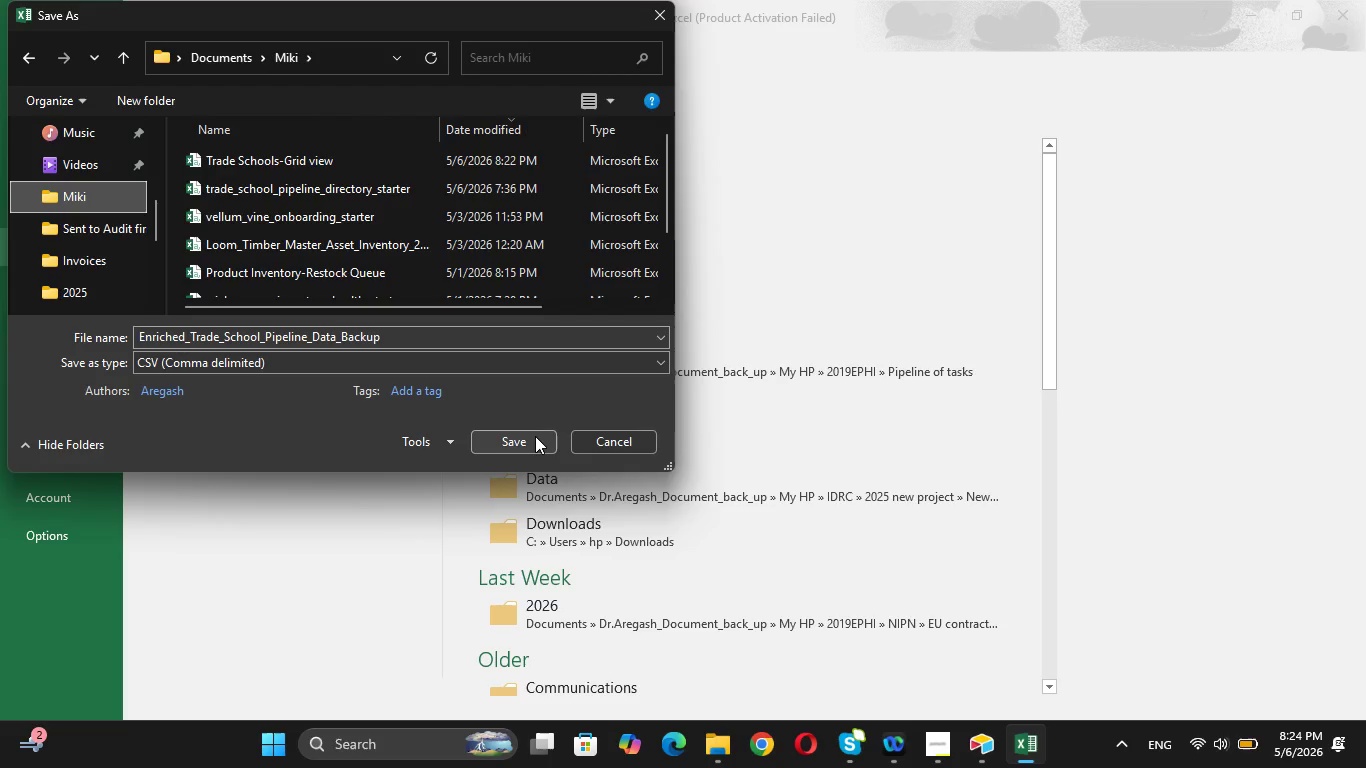 
left_click([535, 436])
 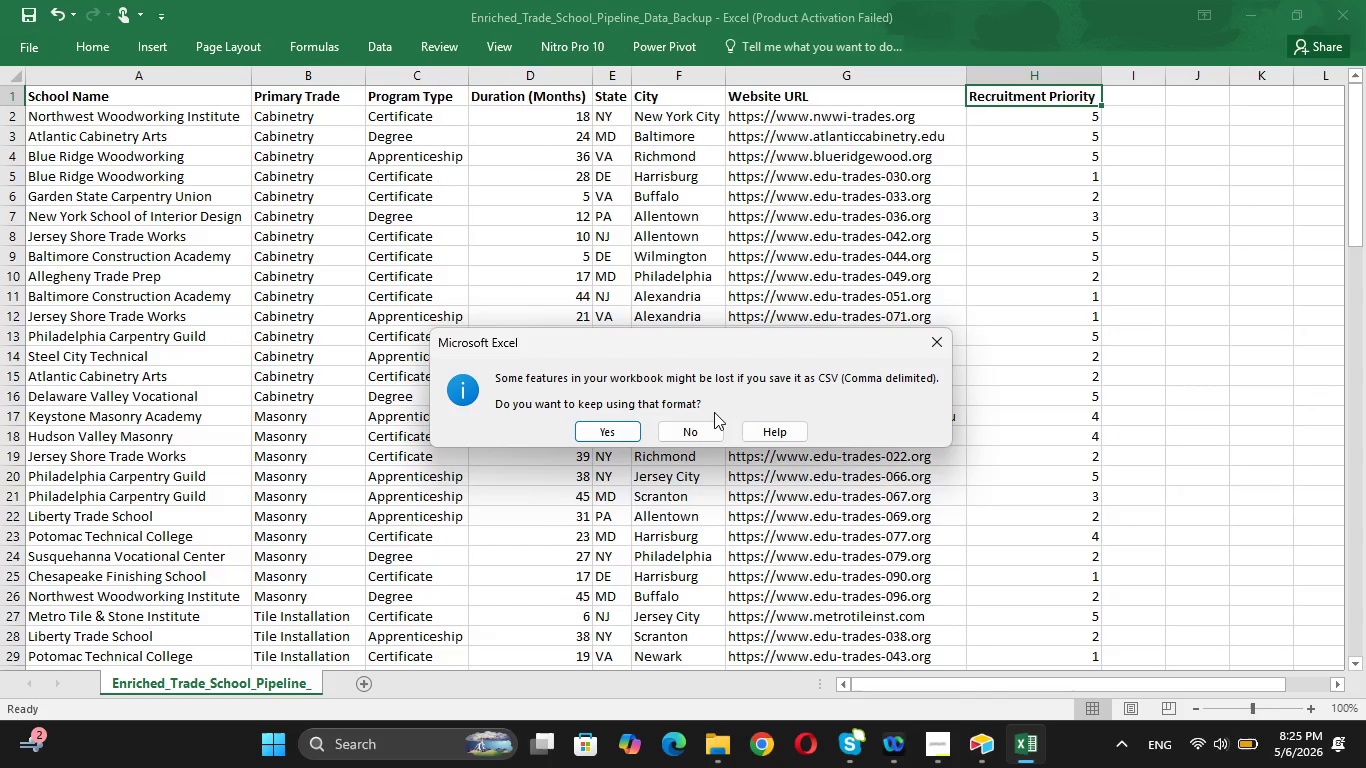 
wait(9.78)
 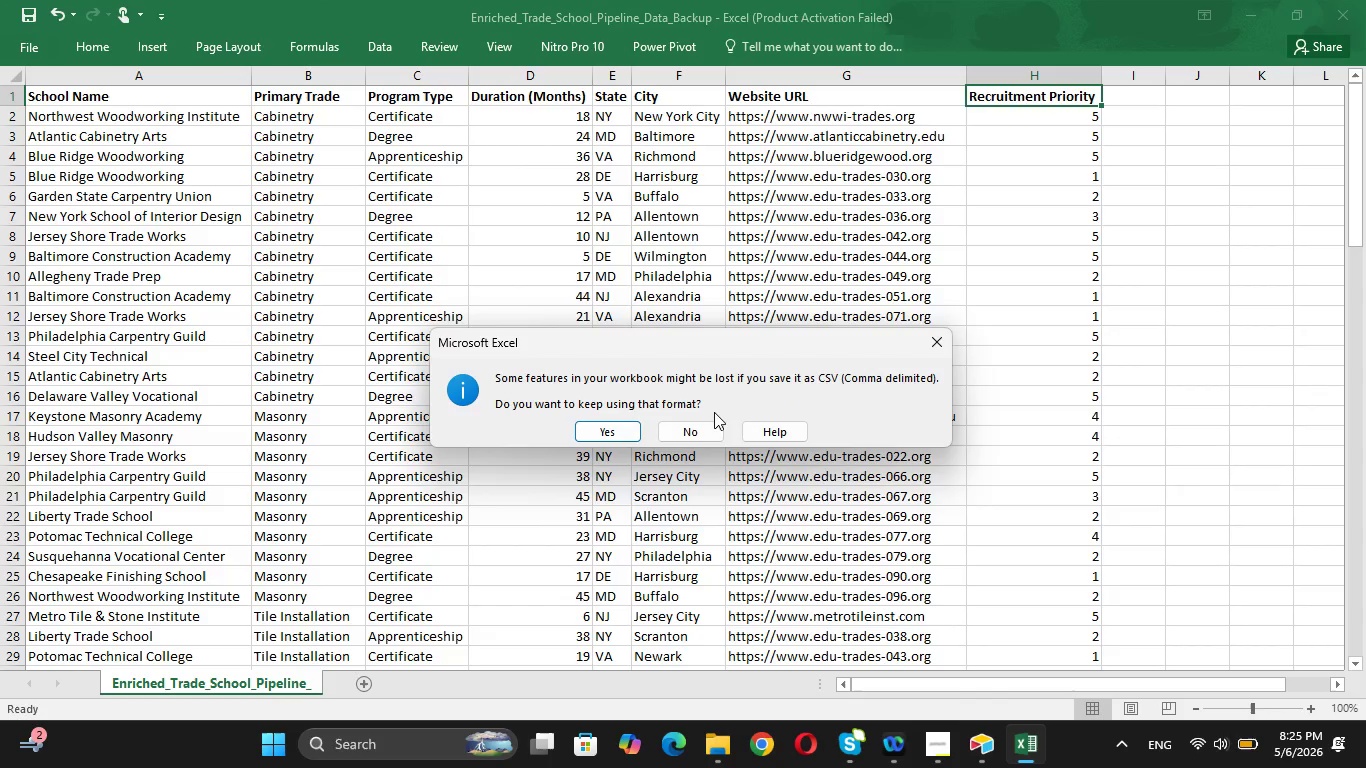 
left_click([620, 431])
 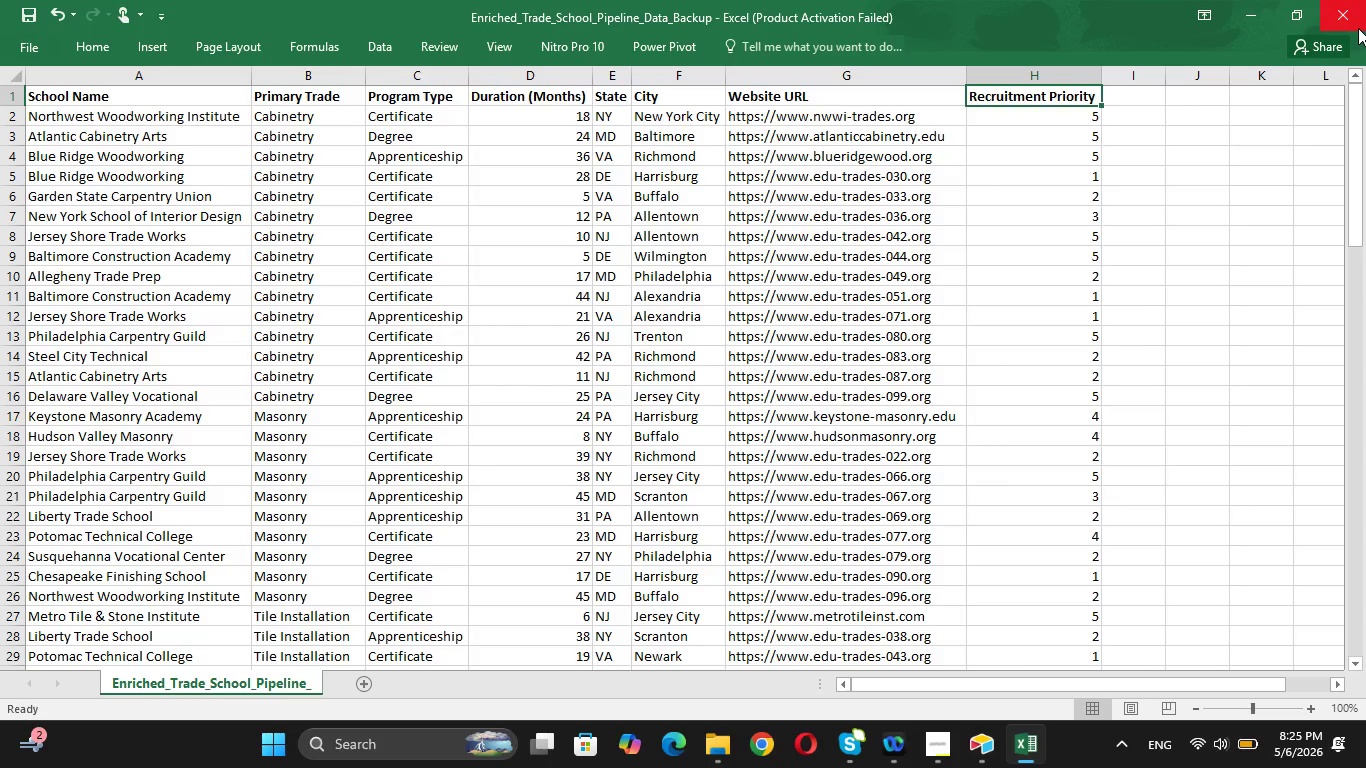 
left_click([1358, 28])
 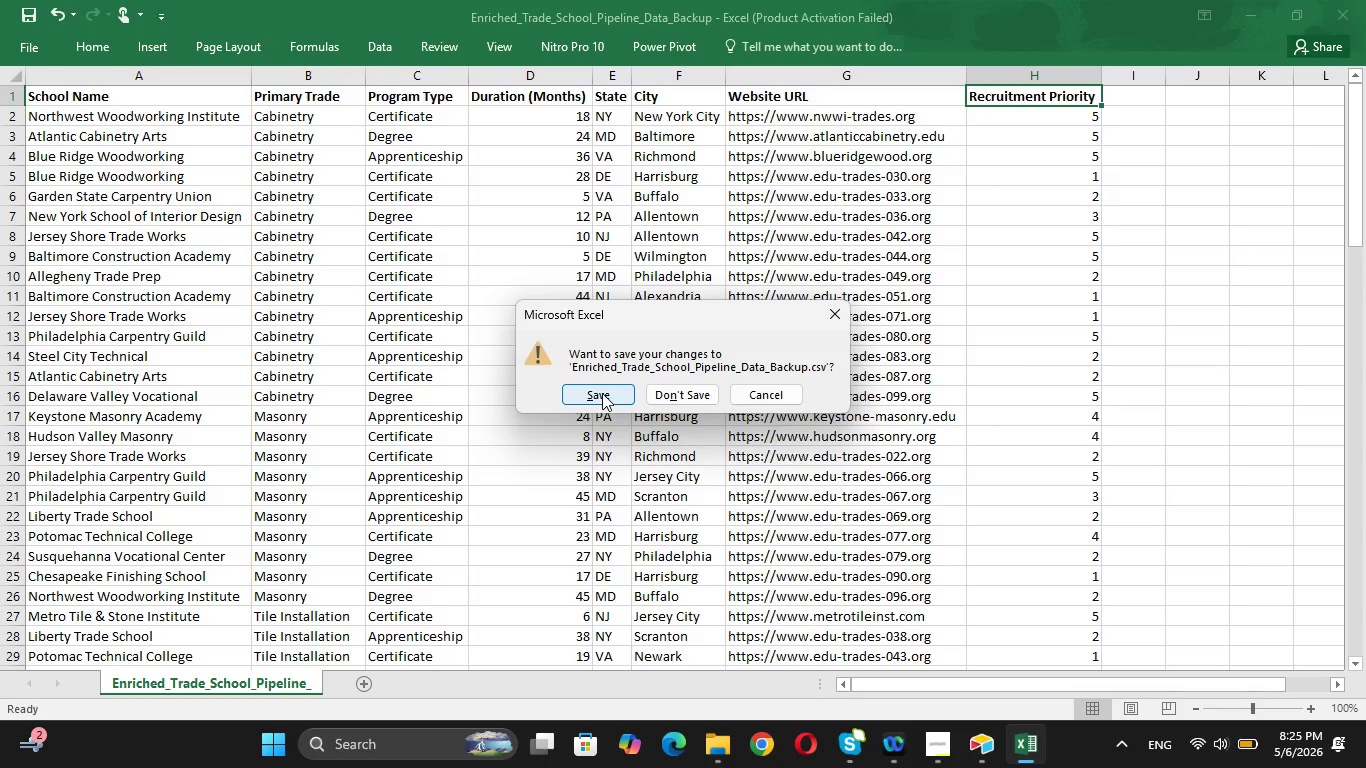 
left_click([602, 393])
 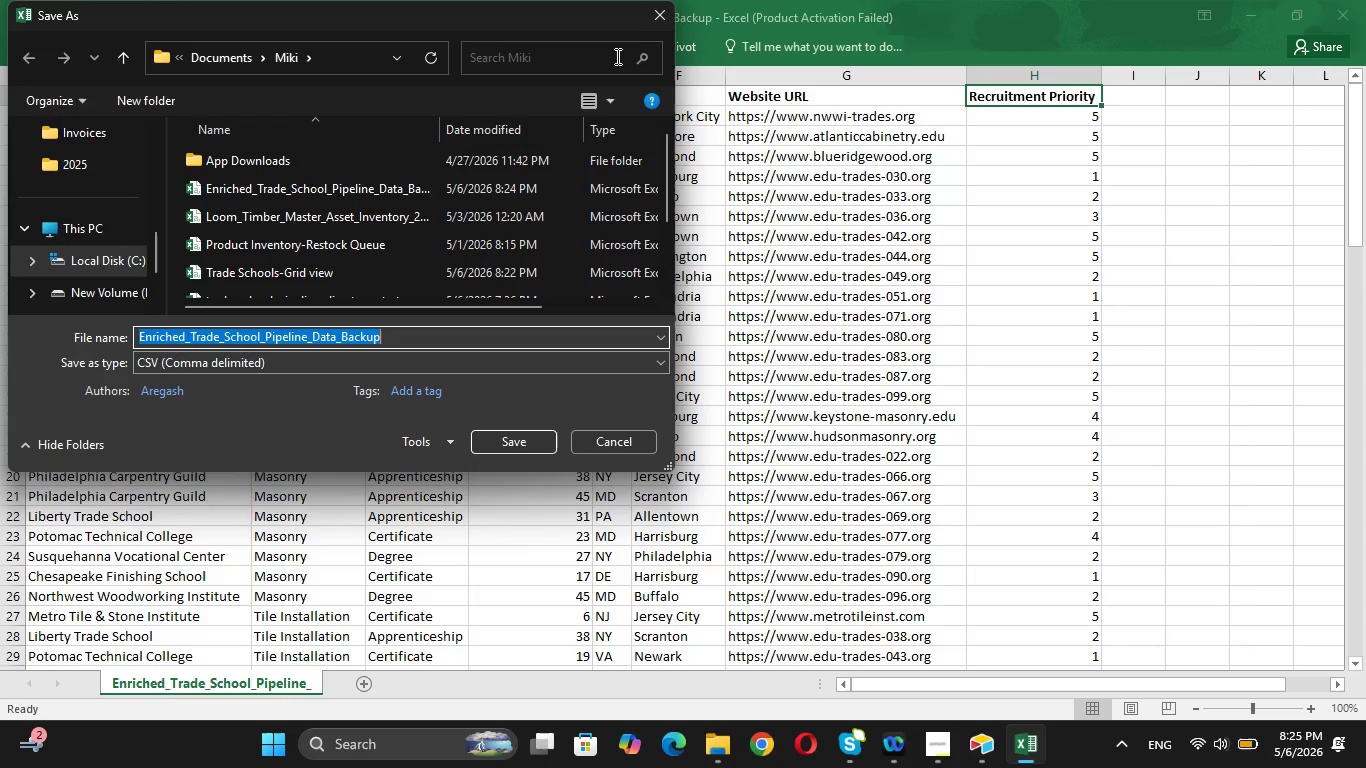 
left_click([654, 23])
 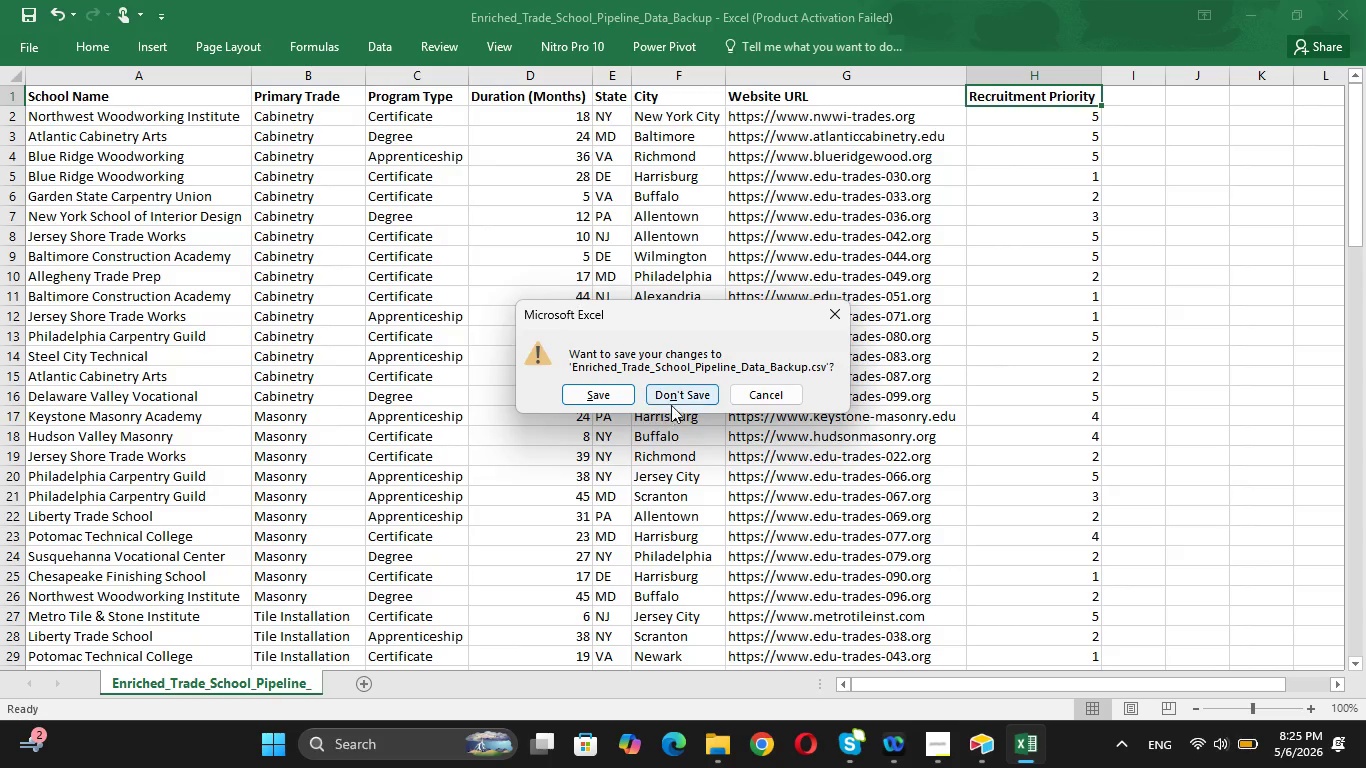 
left_click([692, 398])
 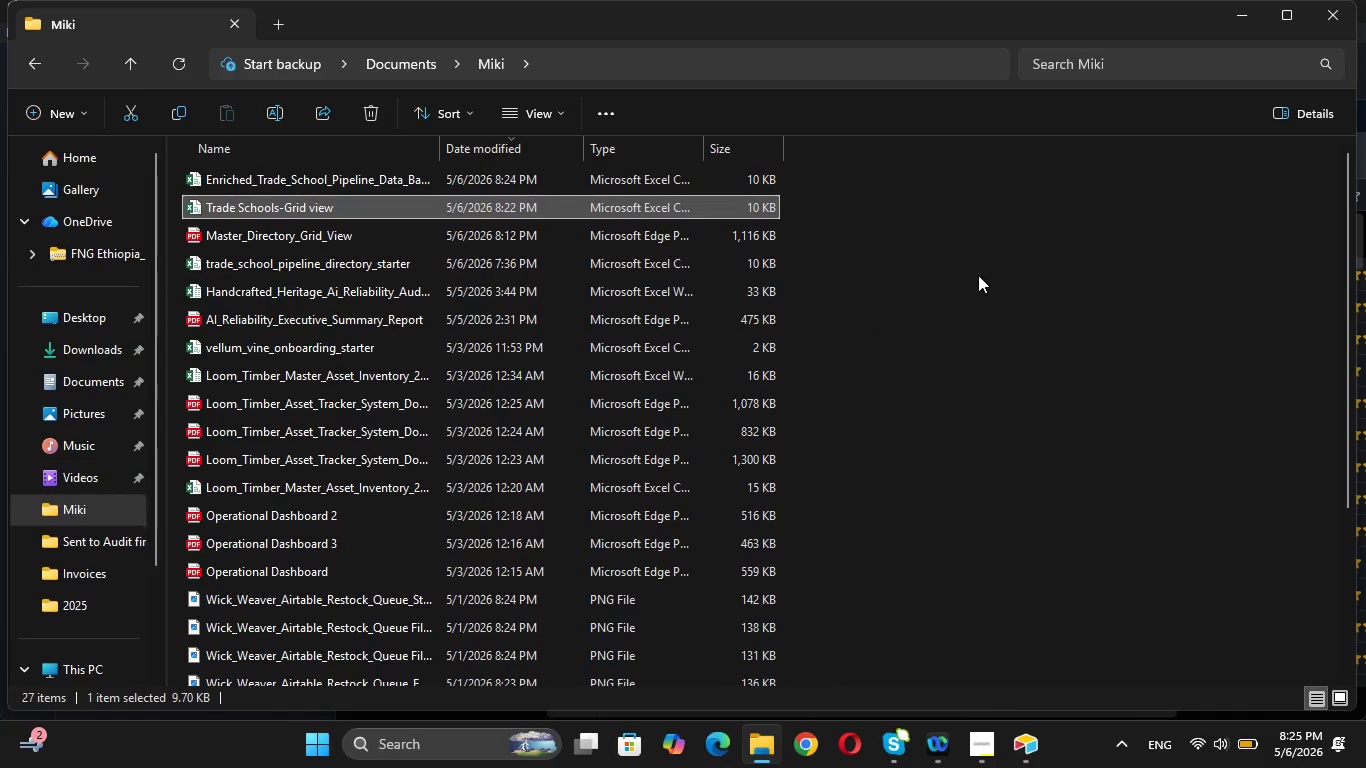 
left_click([978, 275])
 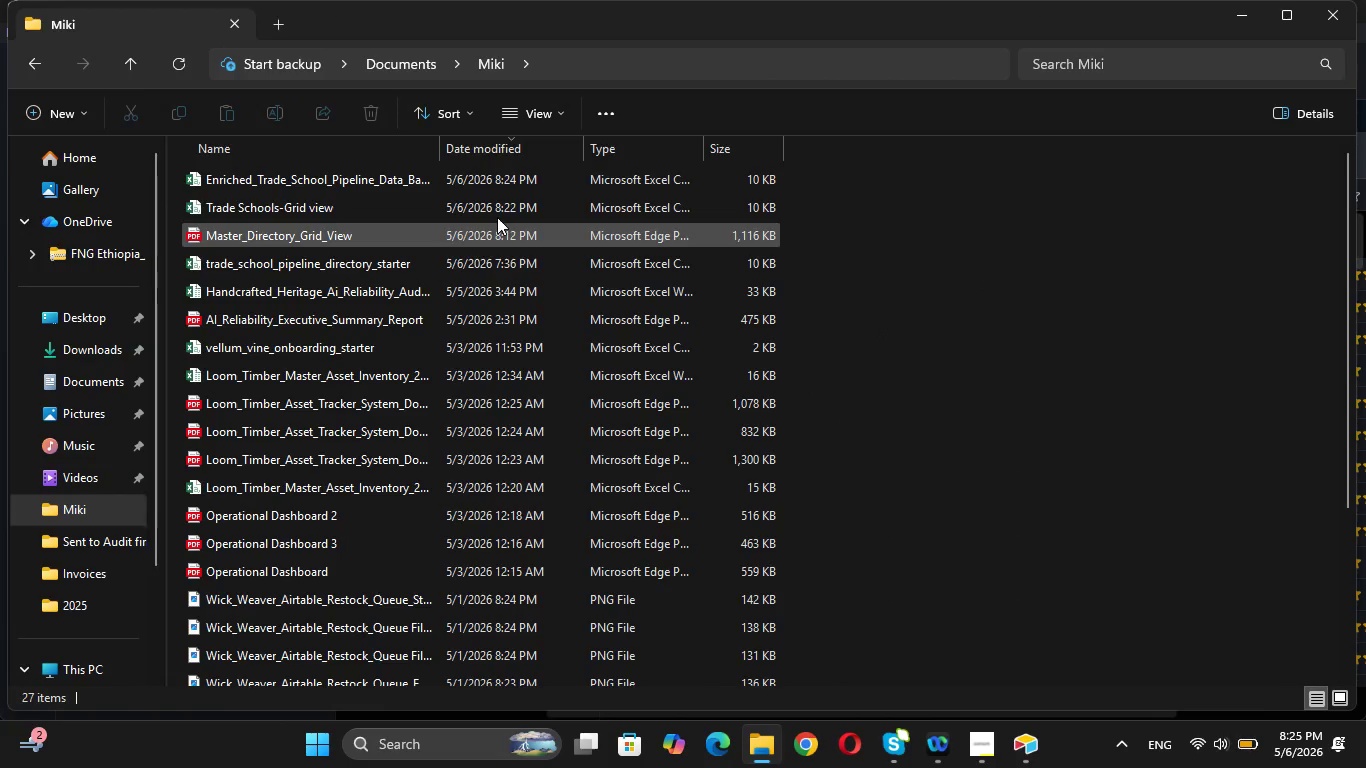 
mouse_move([441, 198])
 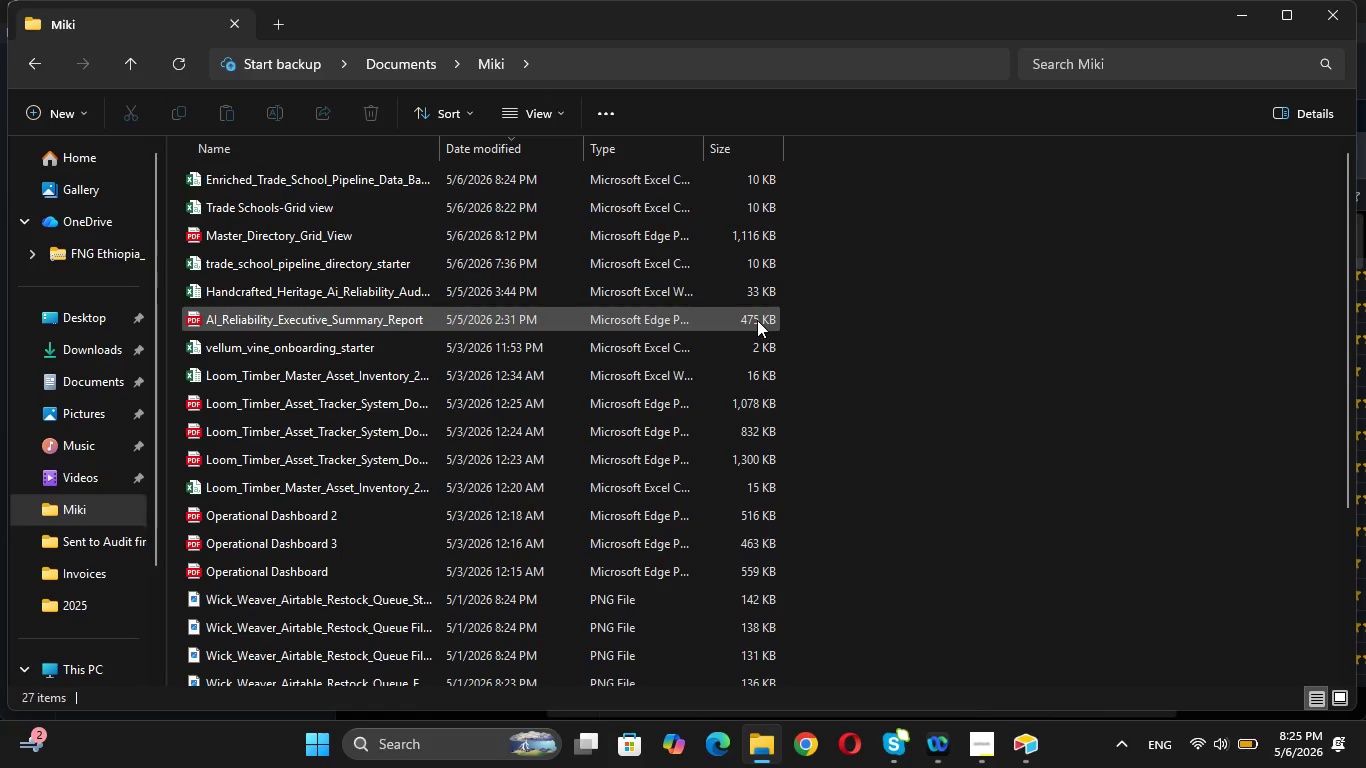 
wait(40.78)
 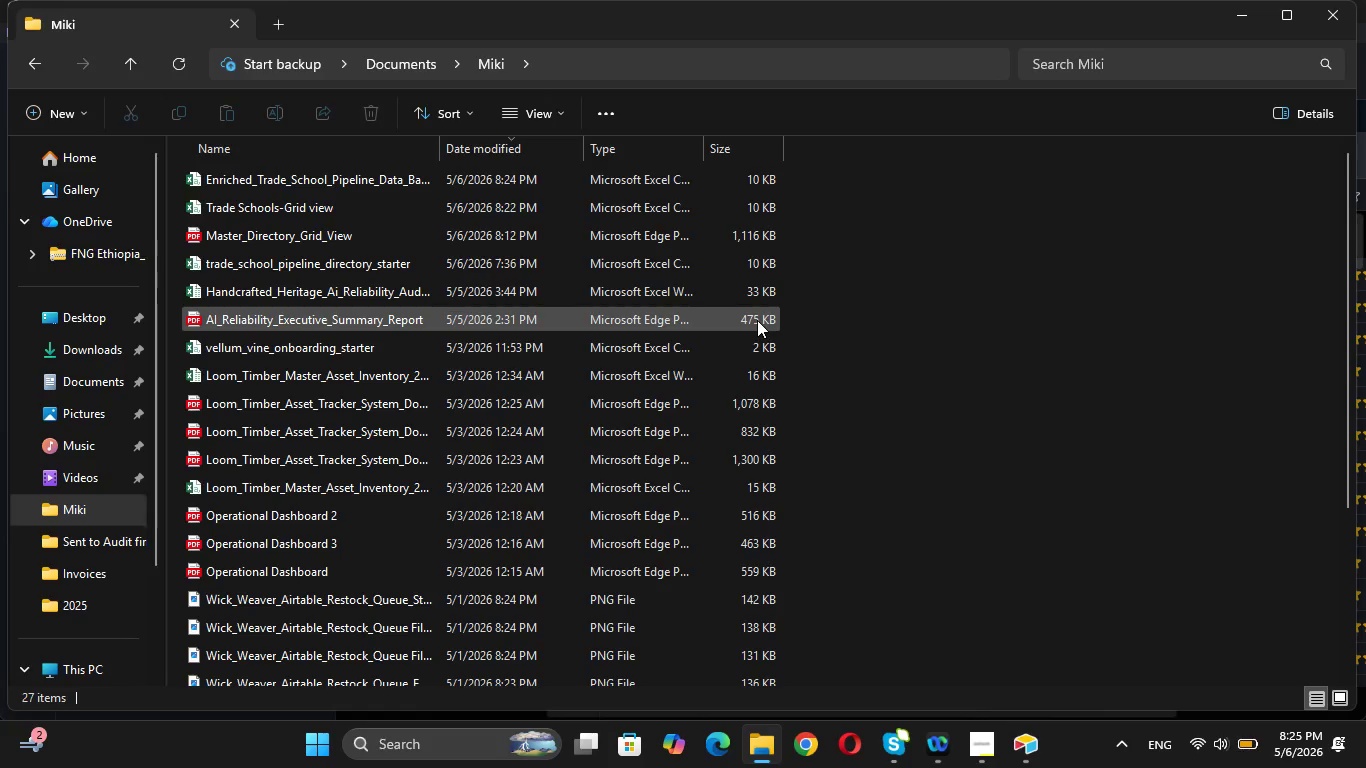 
left_click([82, 410])
 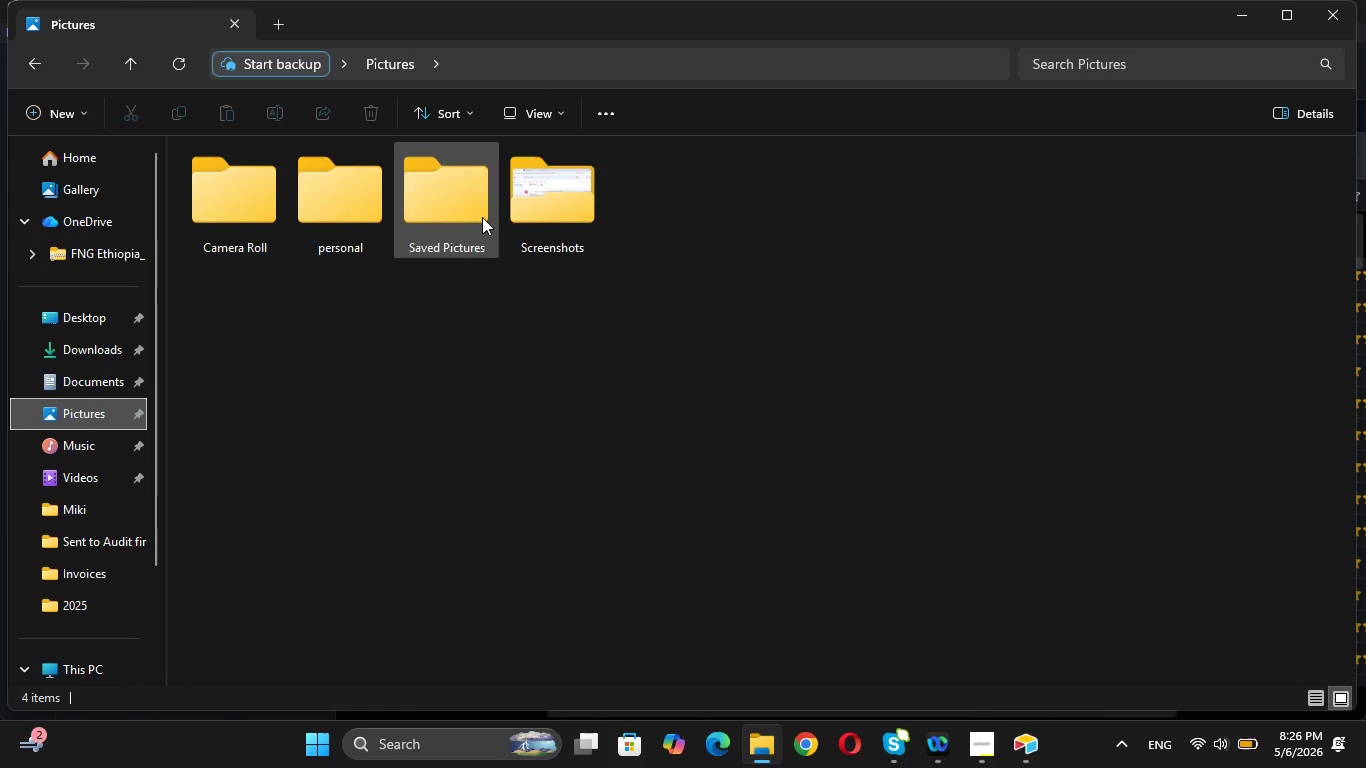 
double_click([538, 210])
 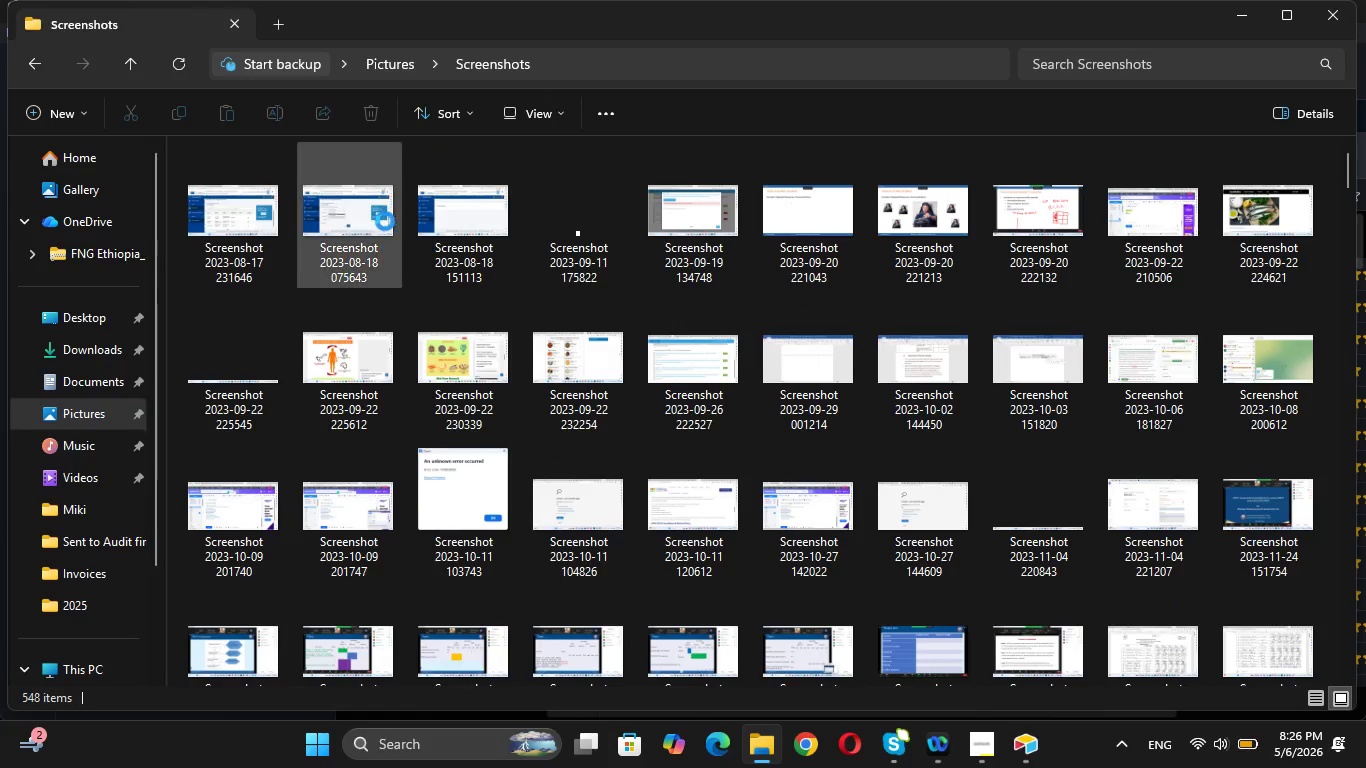 
mouse_move([495, 238])
 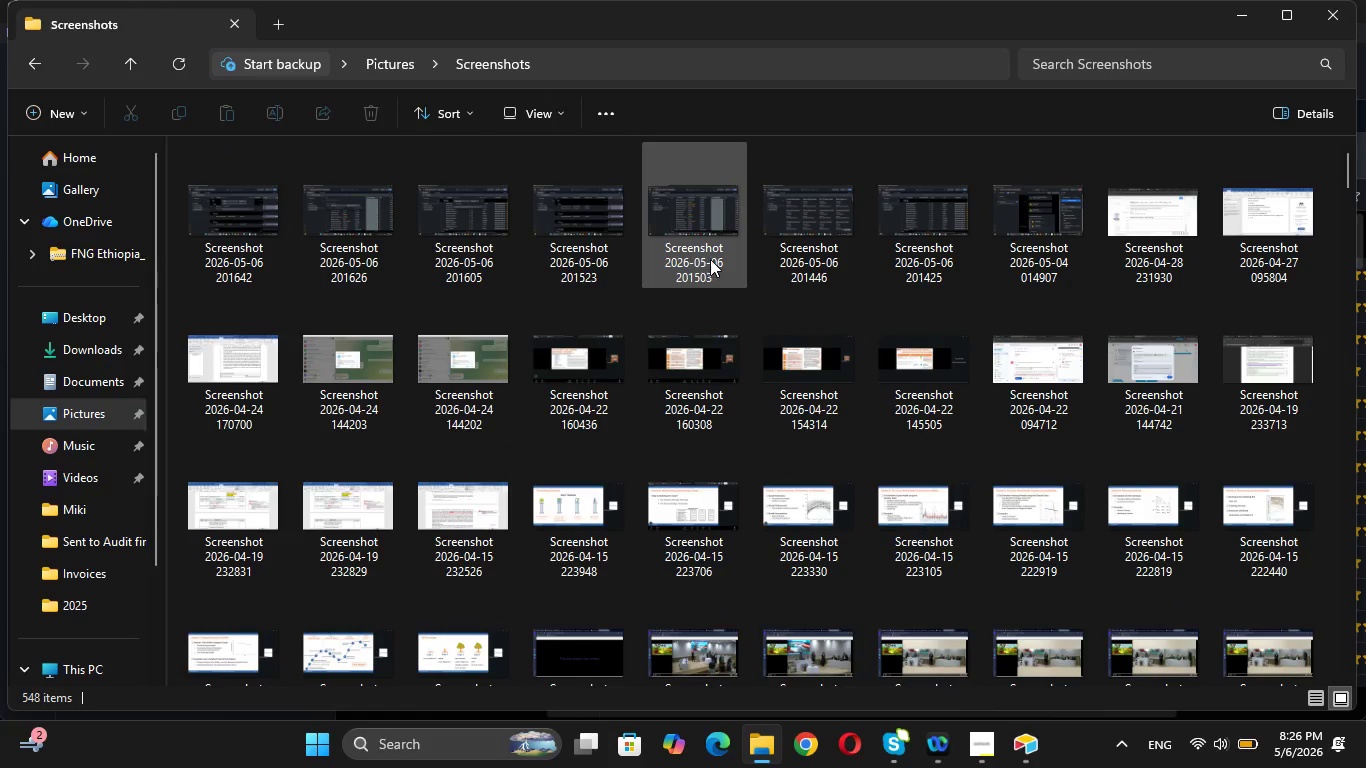 
left_click([710, 259])
 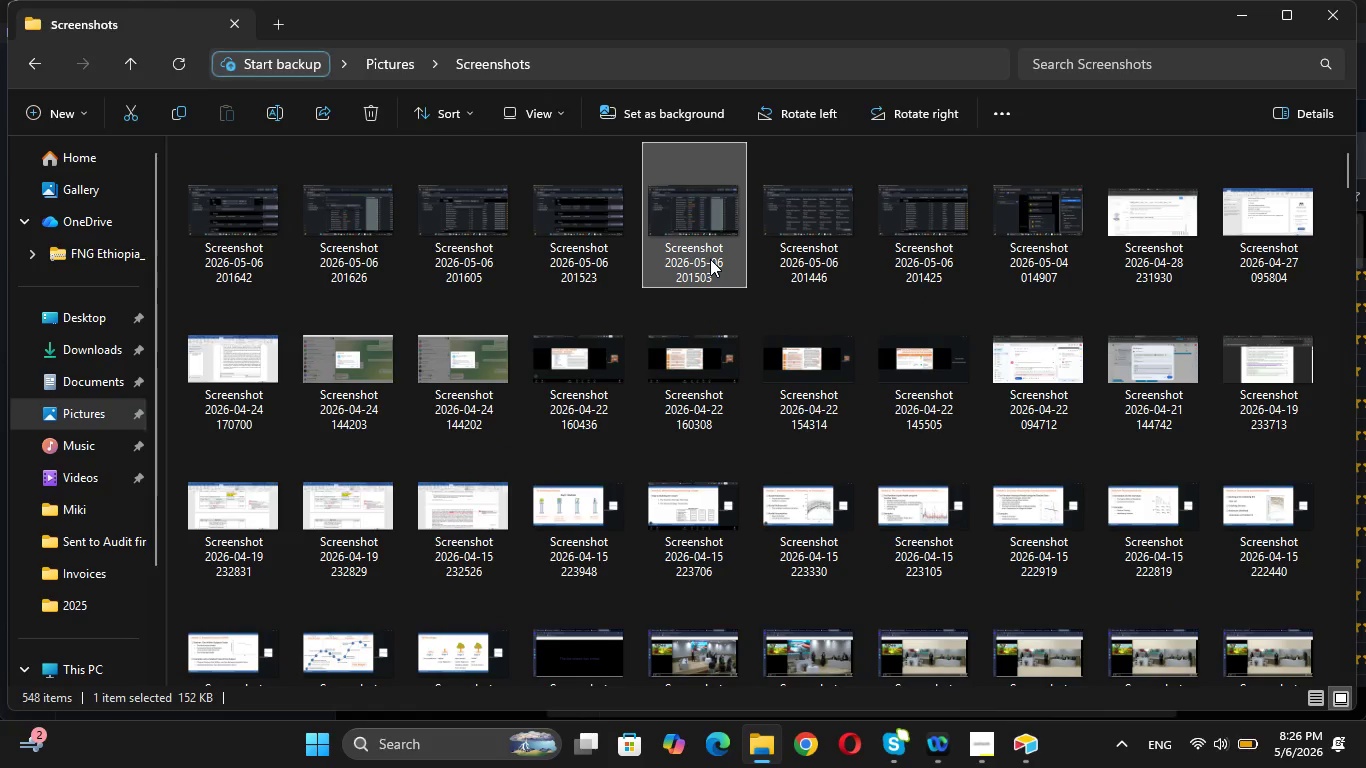 
key(ArrowRight)
 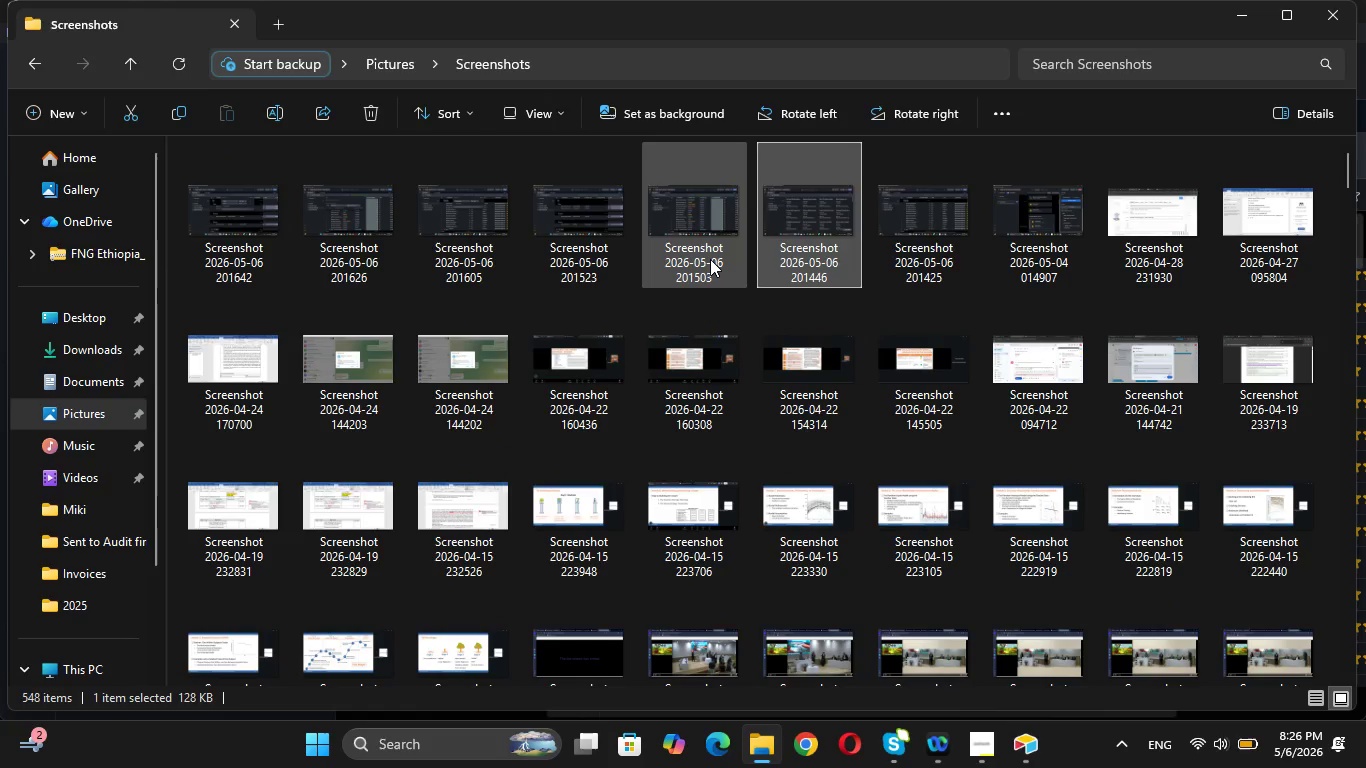 
key(ArrowRight)
 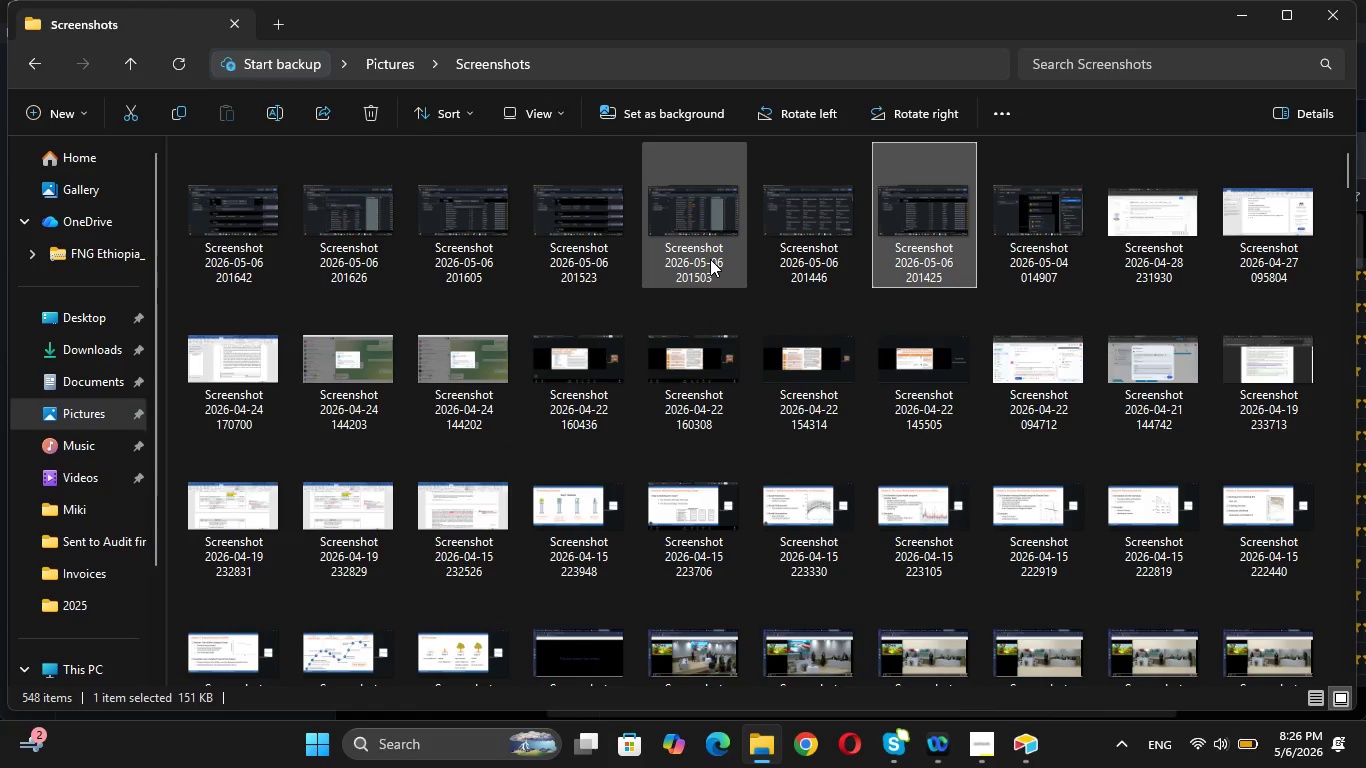 
key(ArrowRight)
 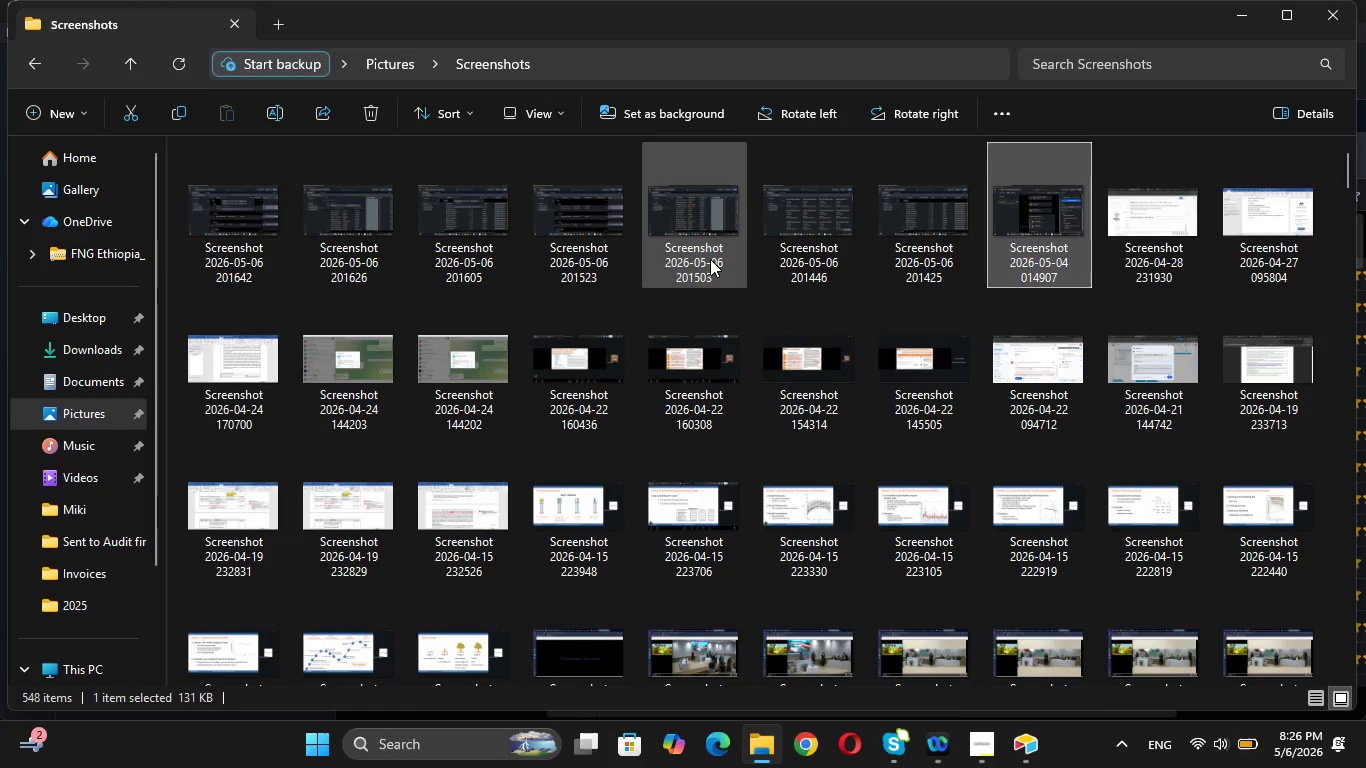 
key(ArrowLeft)
 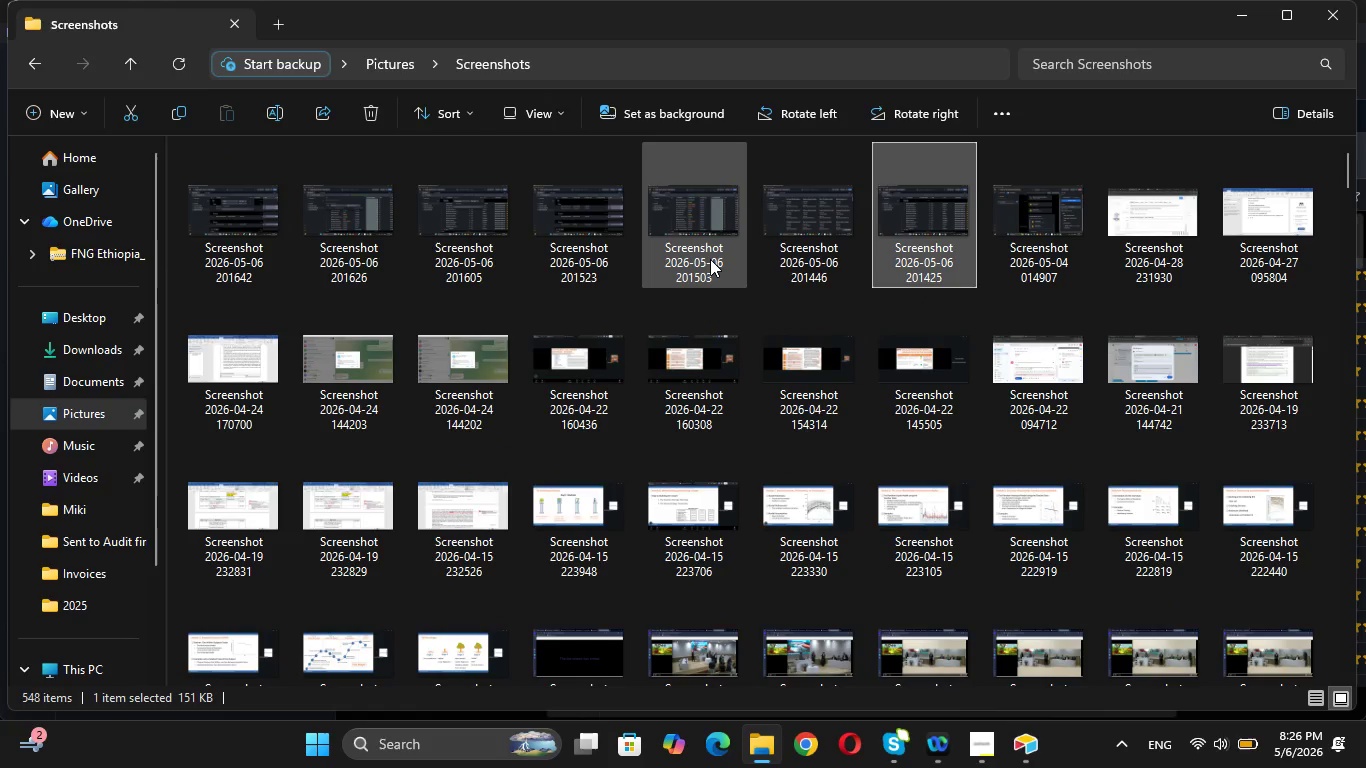 
key(ArrowLeft)
 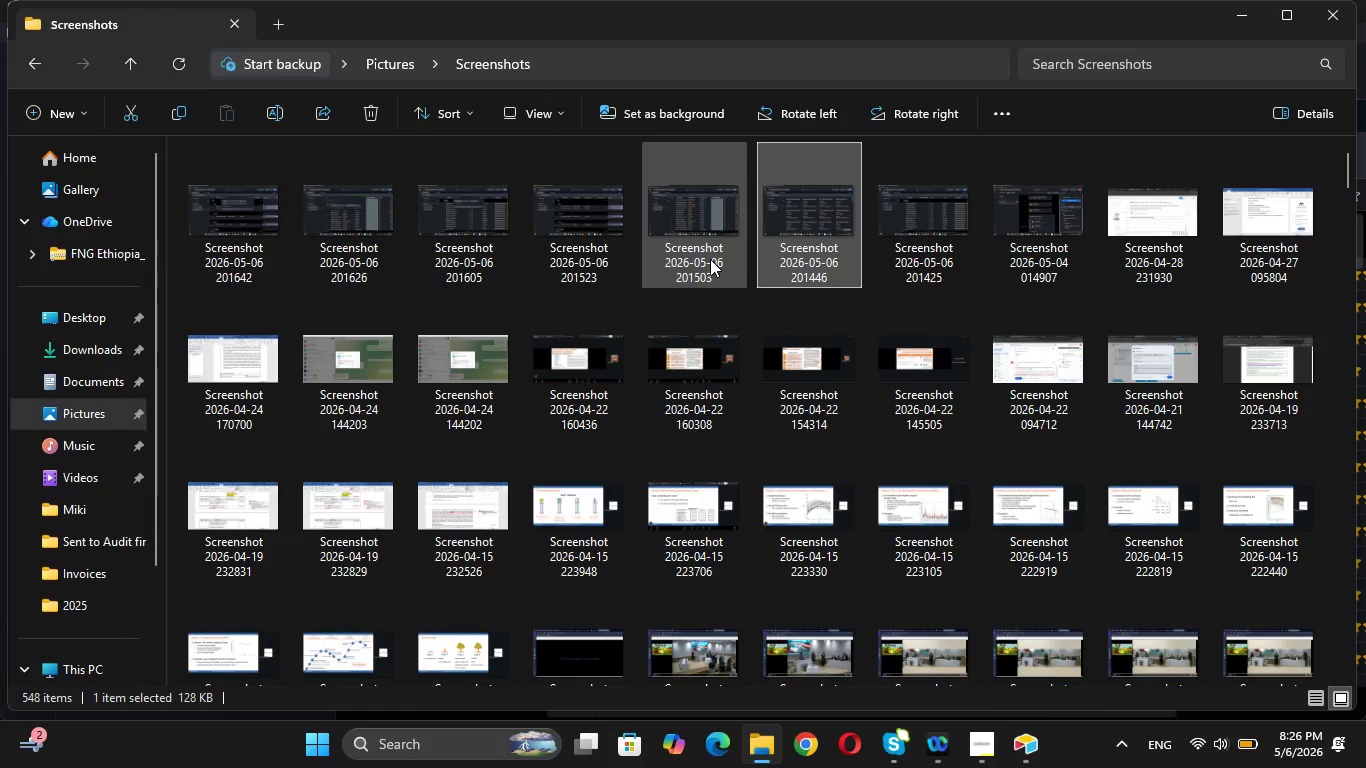 
key(ArrowLeft)
 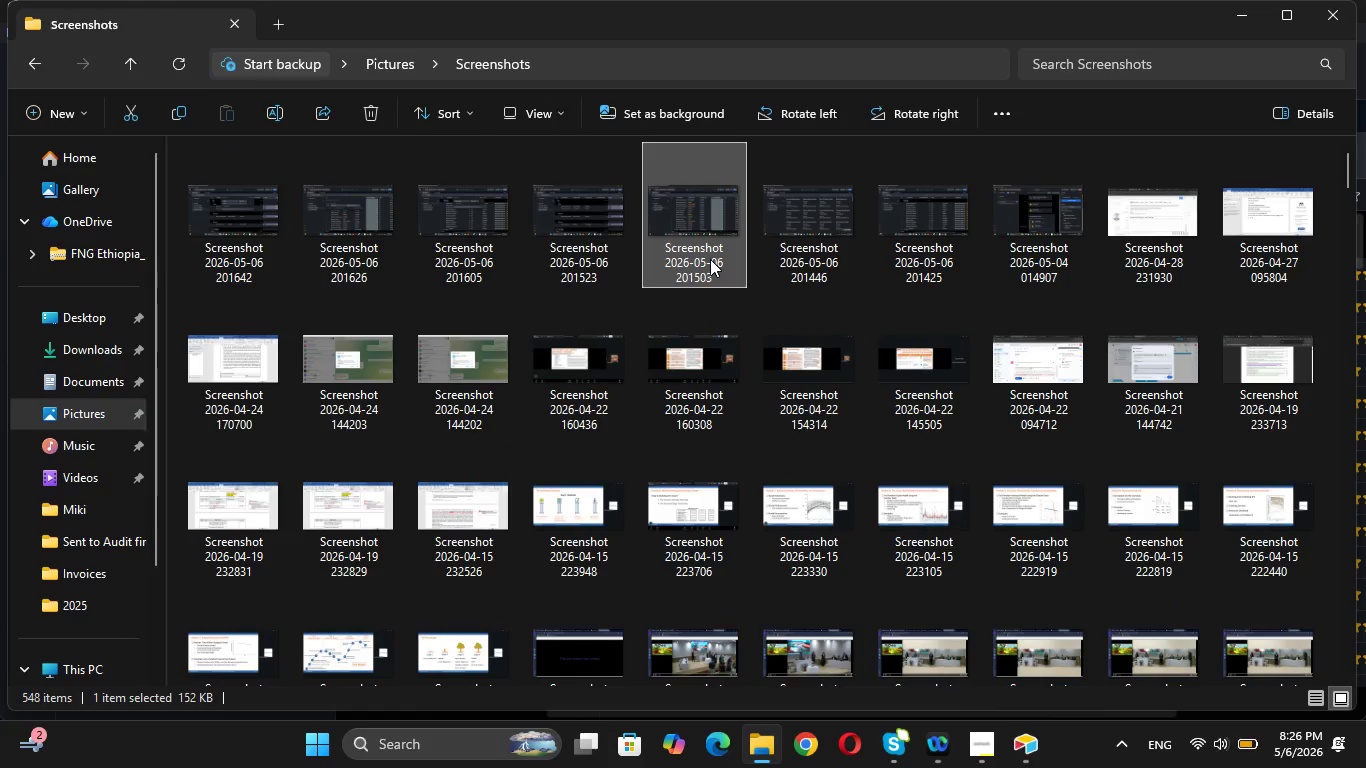 
key(ArrowLeft)
 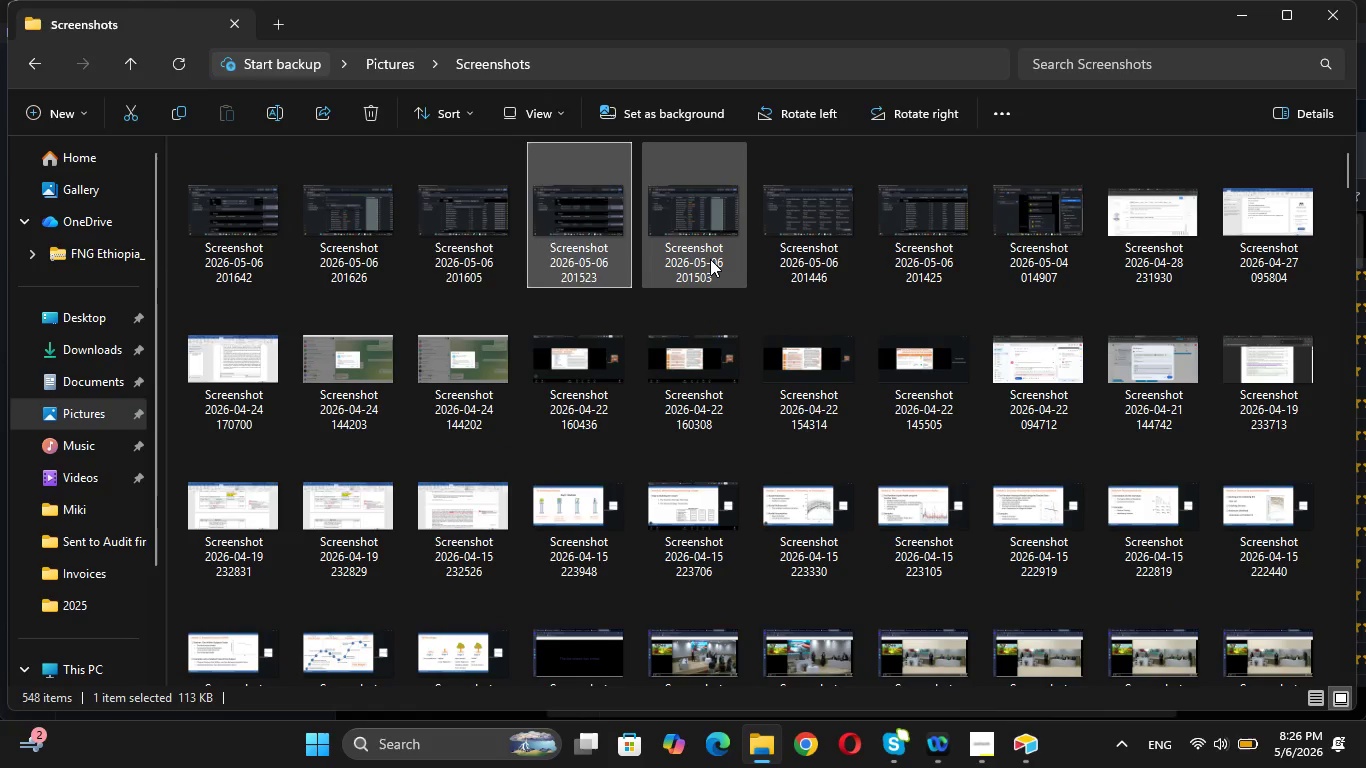 
key(ArrowLeft)
 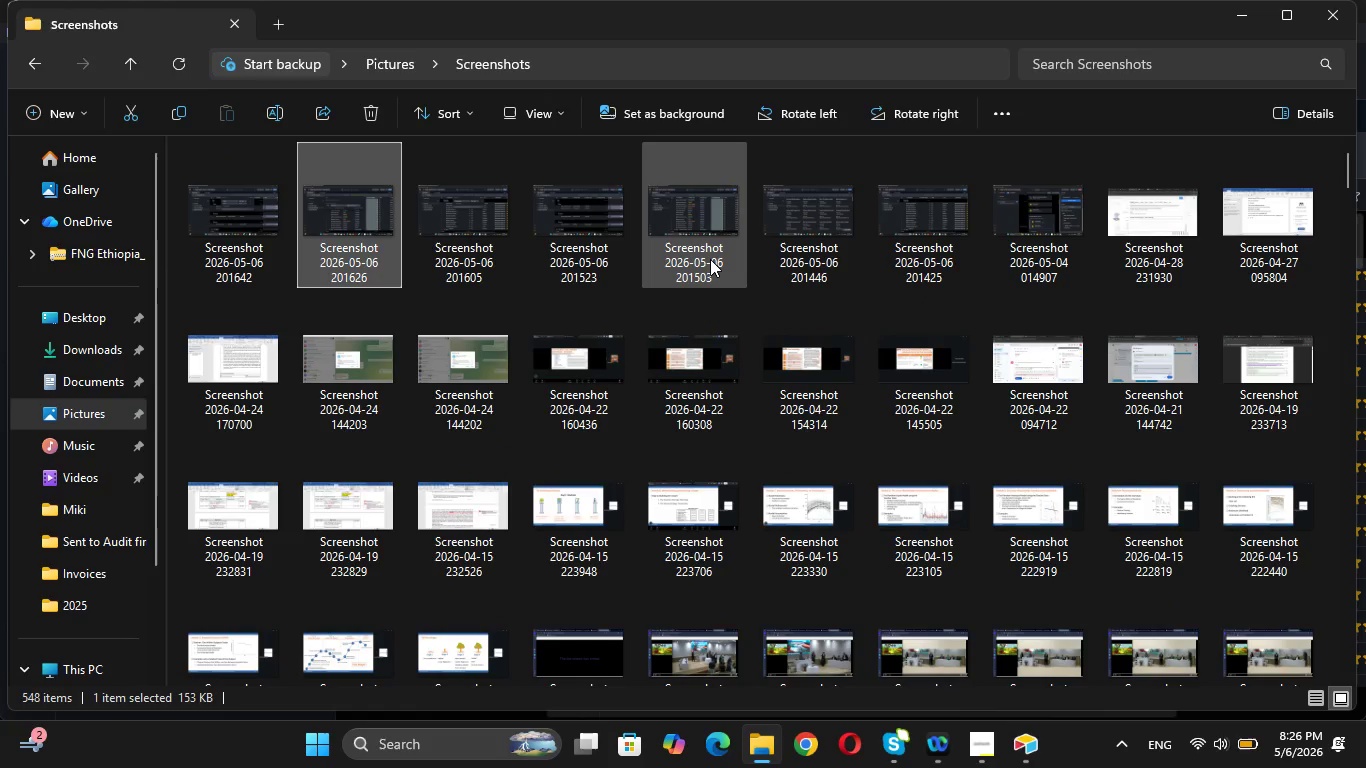 
key(ArrowLeft)
 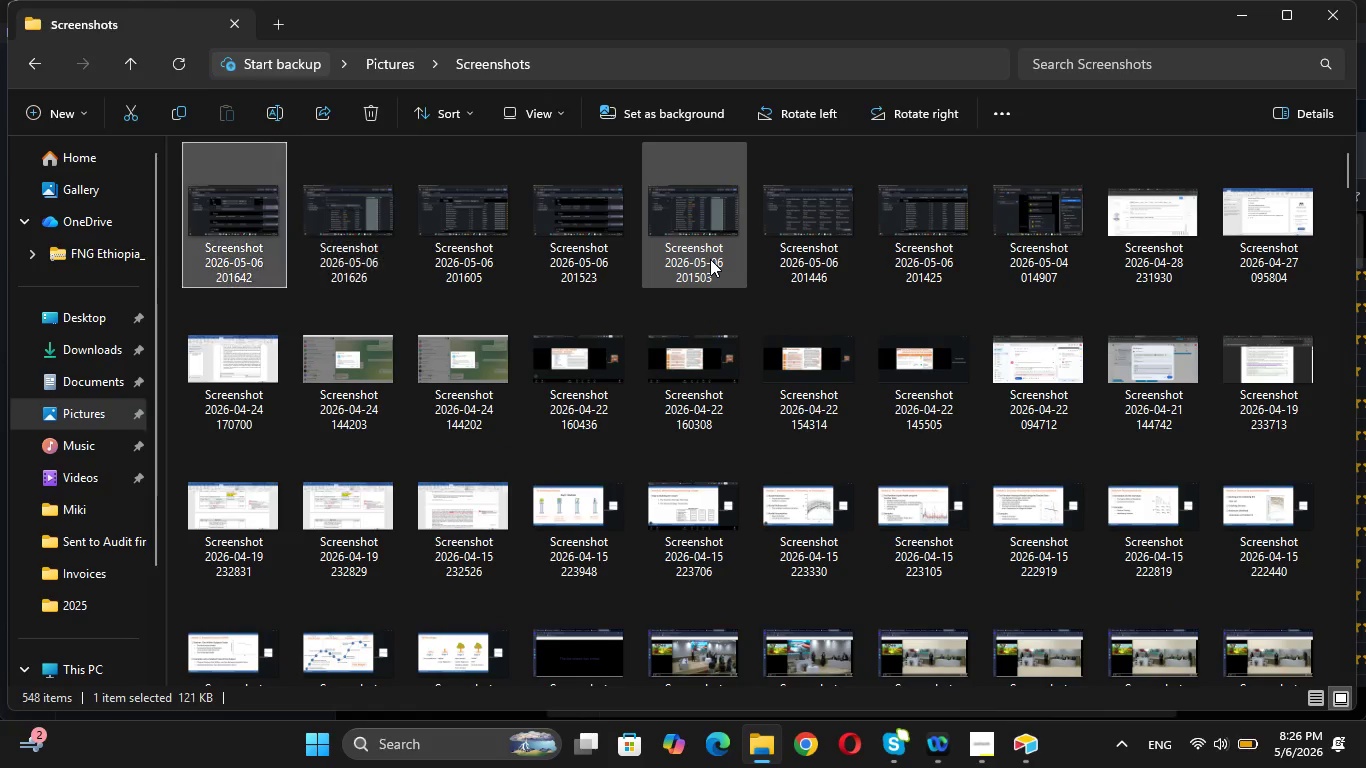 
key(ArrowLeft)
 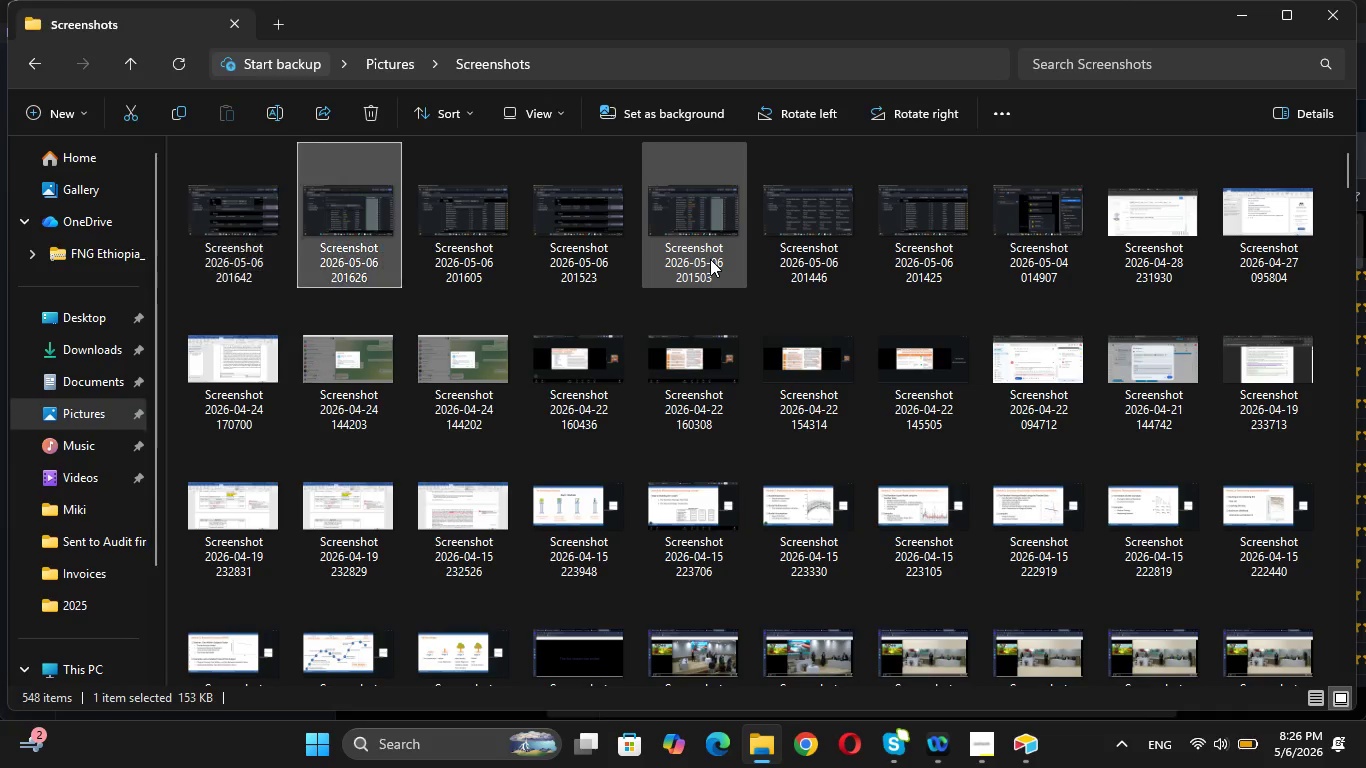 
key(ArrowRight)
 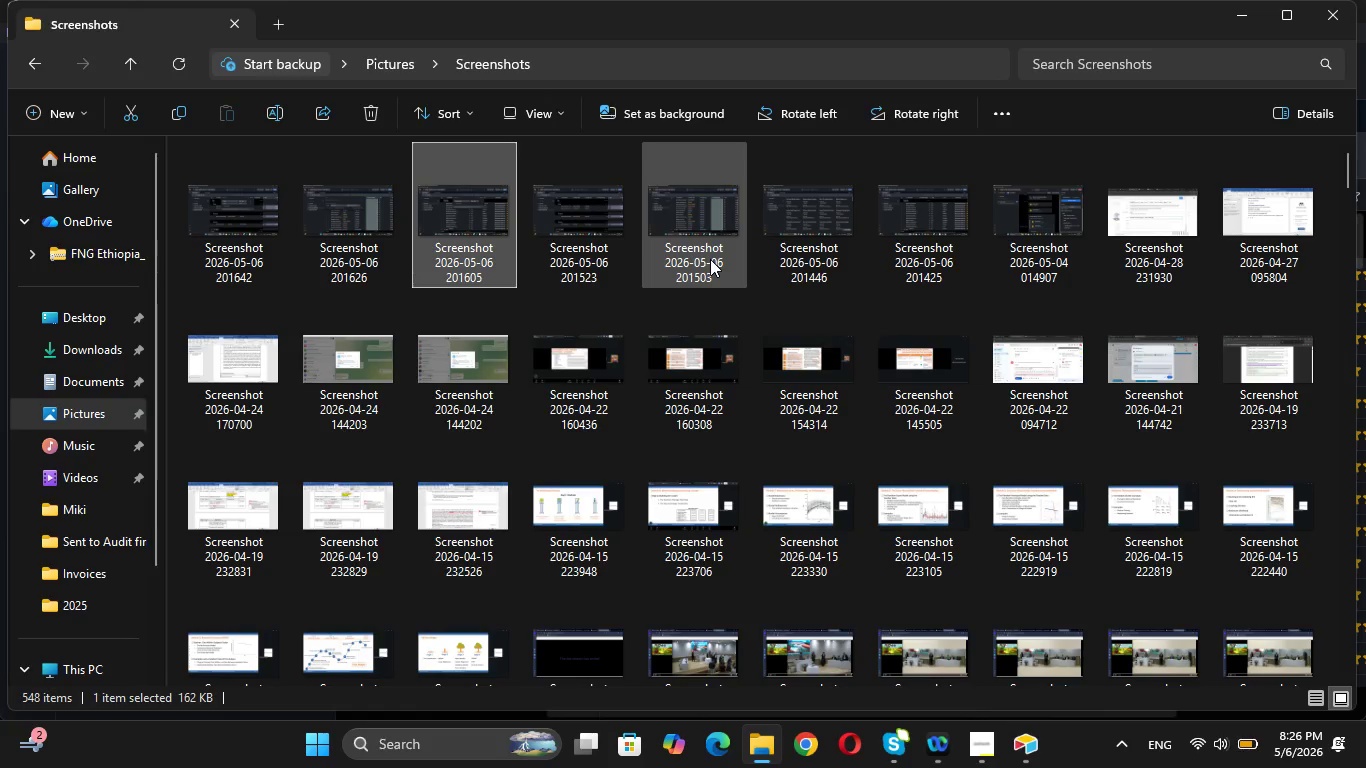 
key(ArrowRight)
 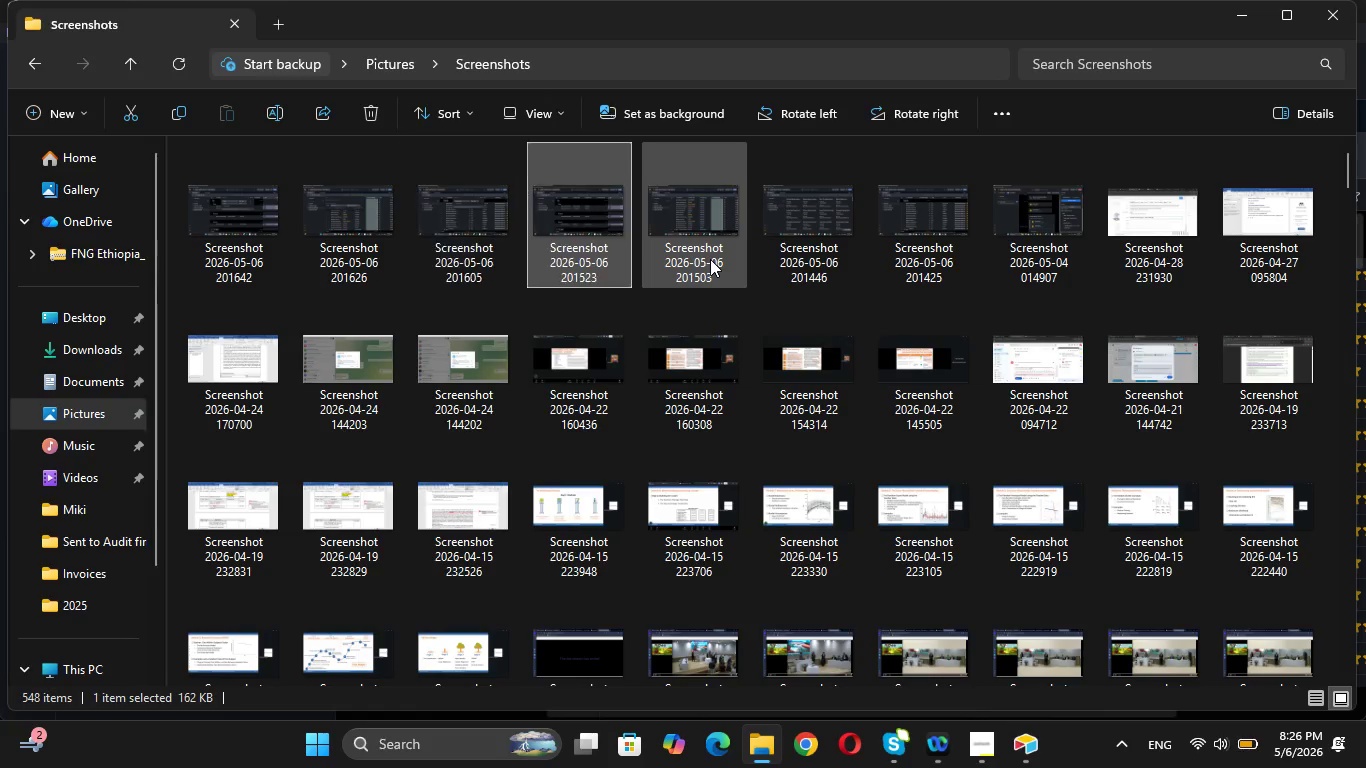 
key(ArrowRight)
 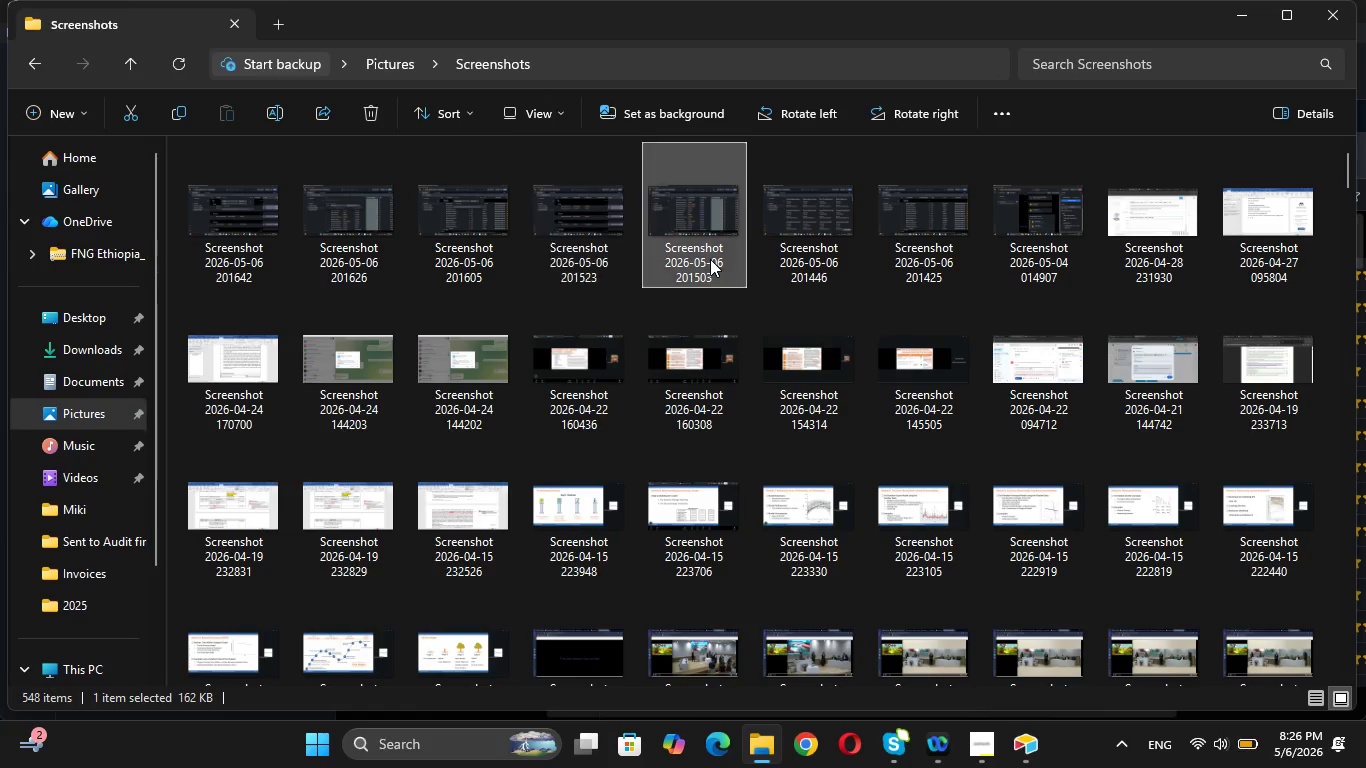 
key(ArrowRight)
 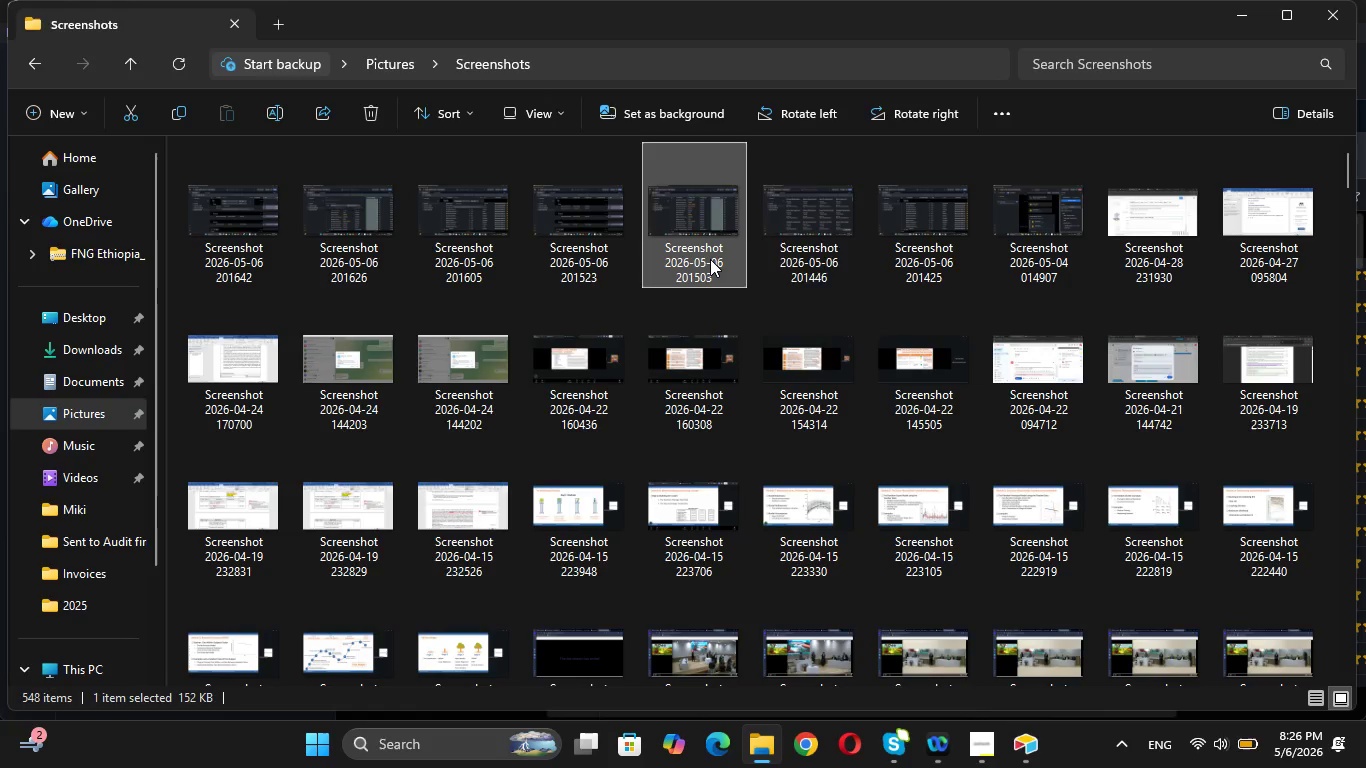 
key(ArrowRight)
 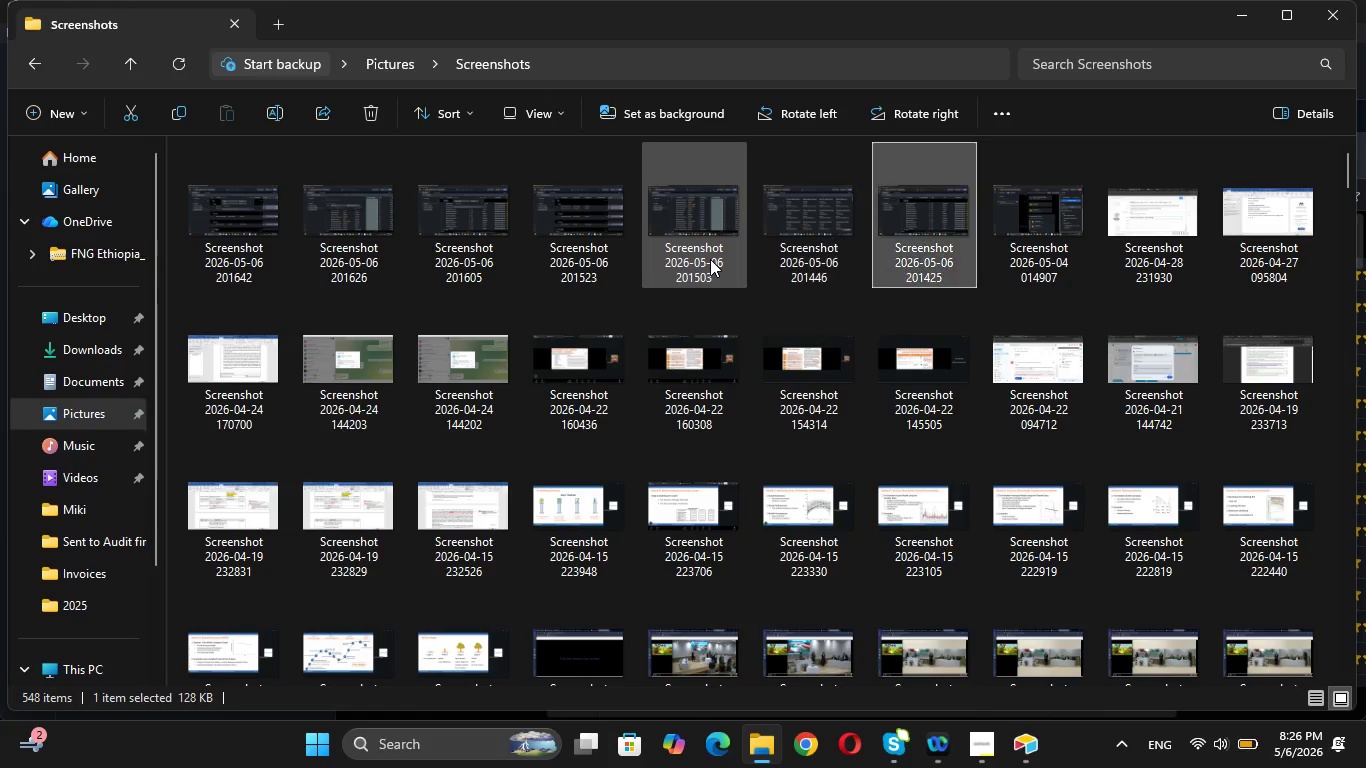 
key(ArrowRight)
 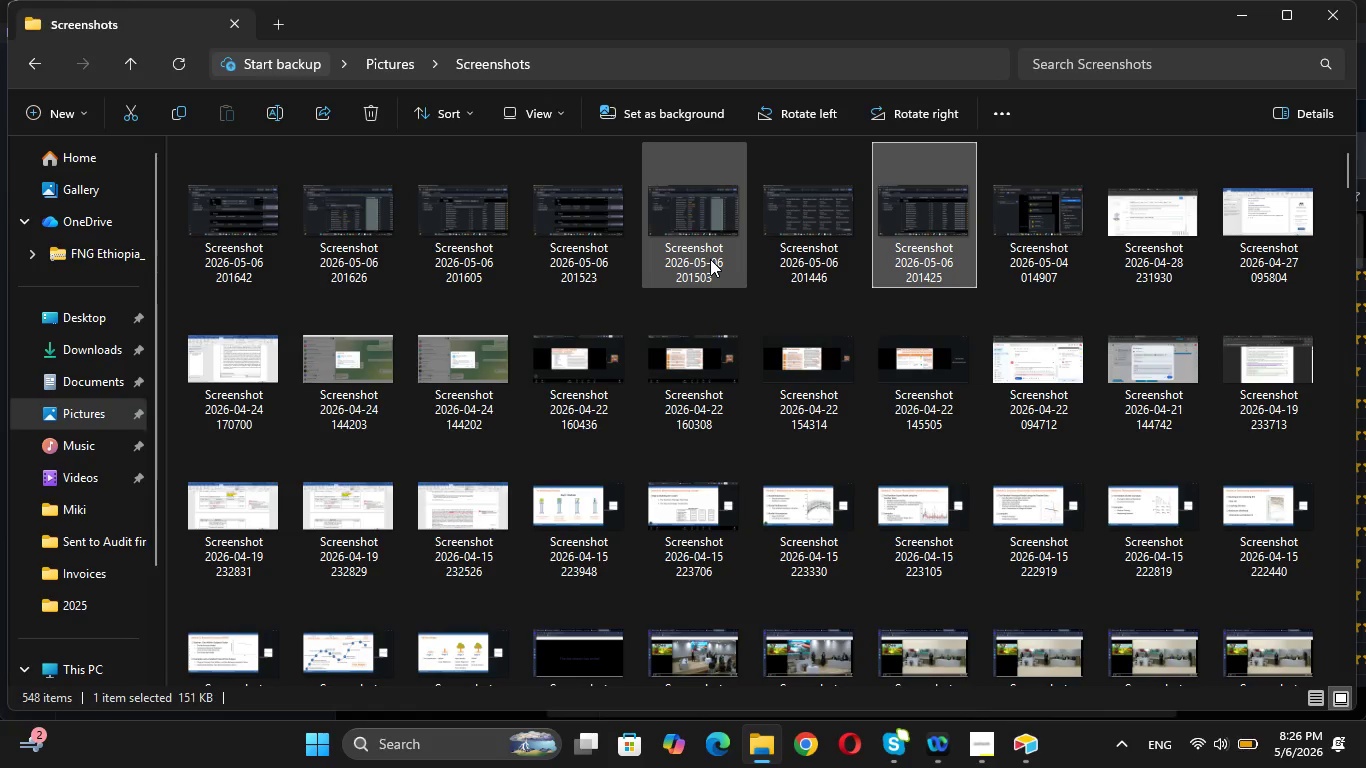 
key(ArrowRight)
 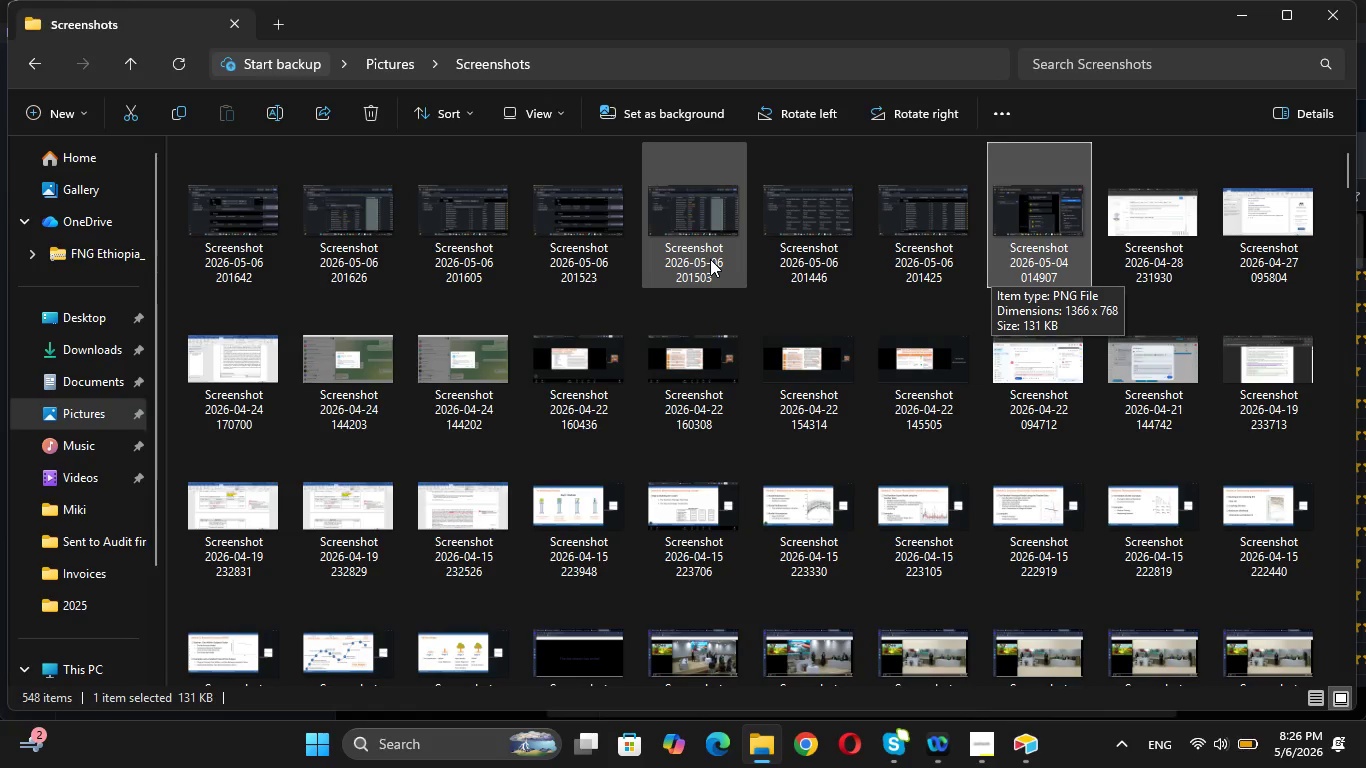 
key(ArrowLeft)
 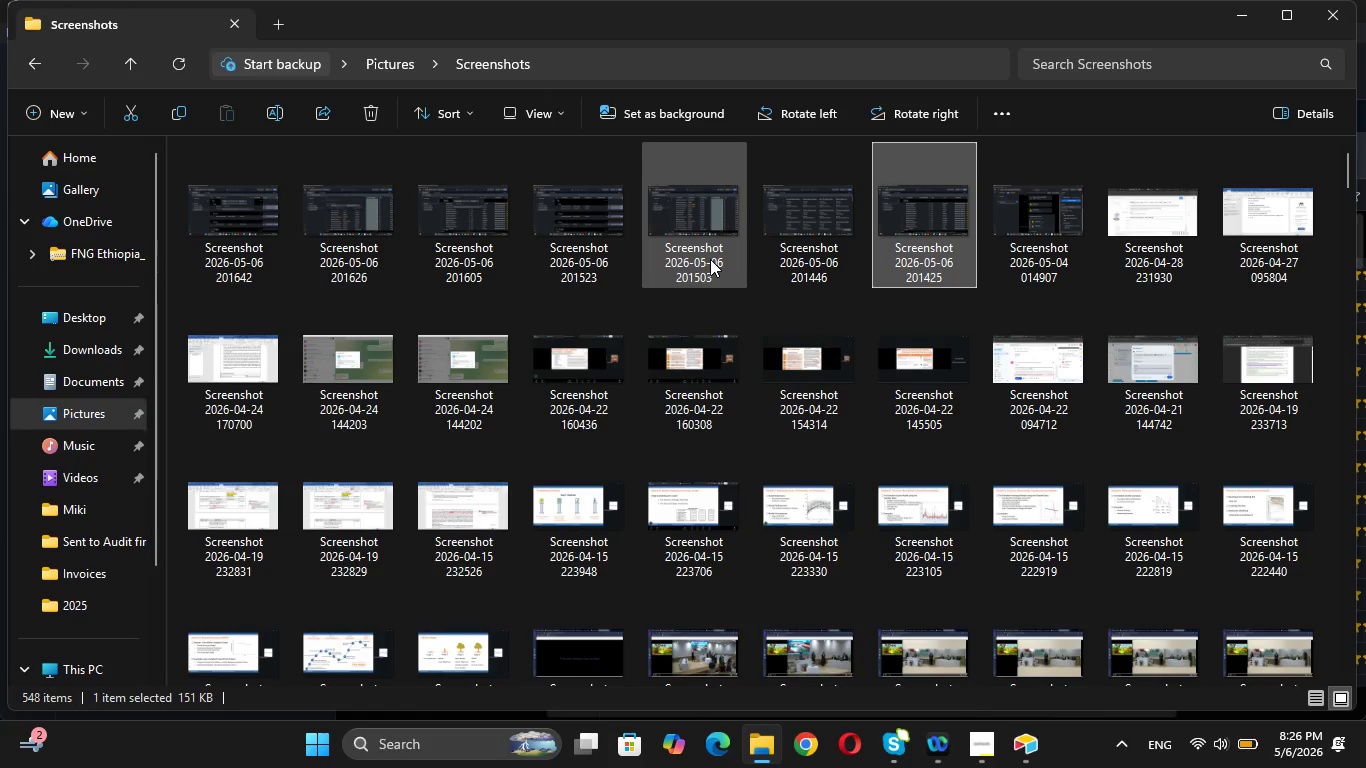 
key(Enter)
 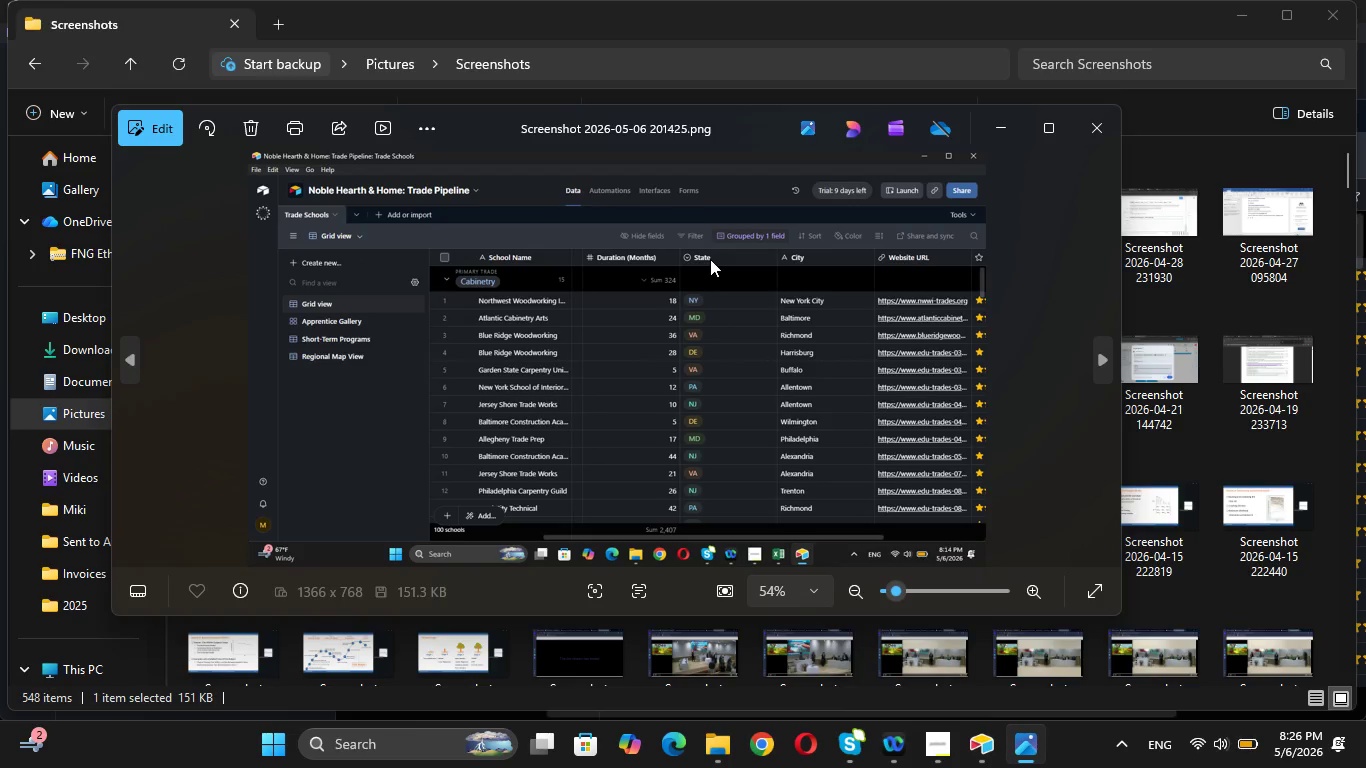 
wait(6.44)
 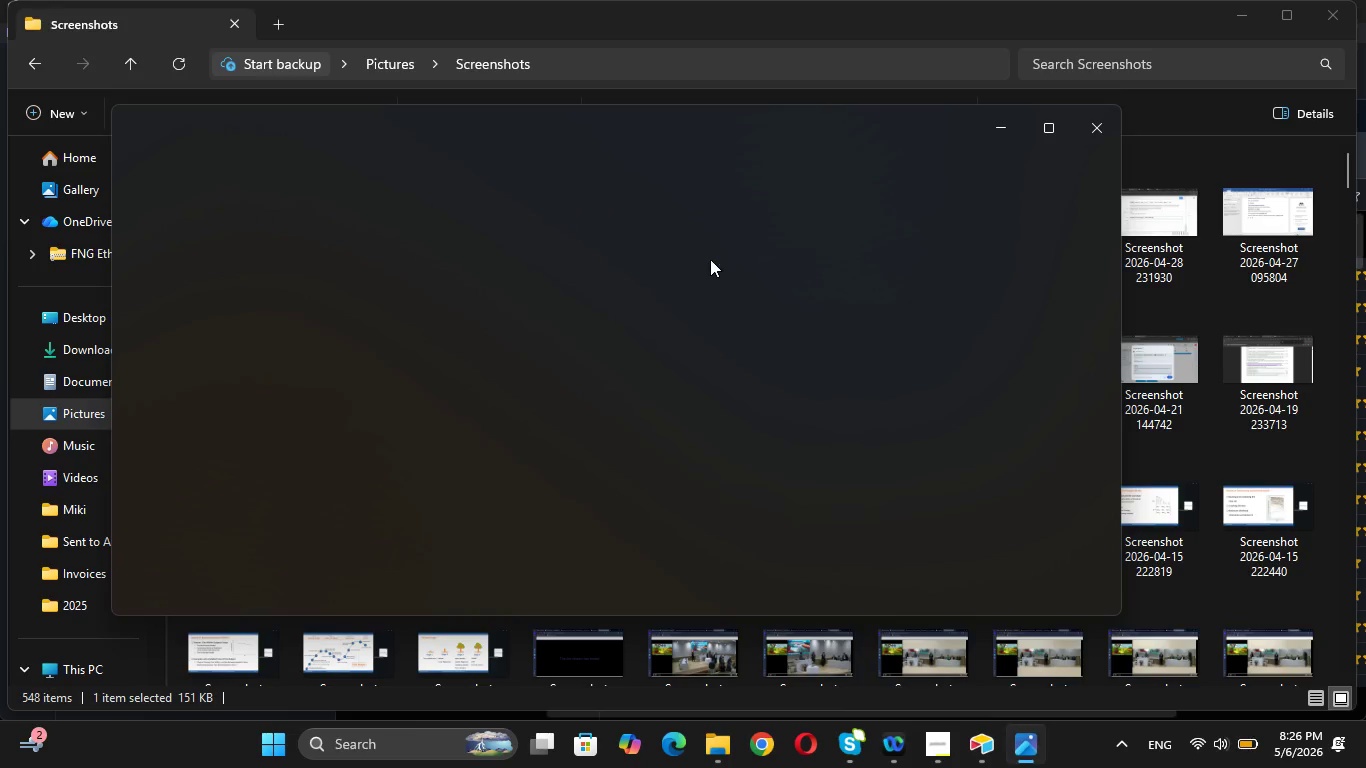 
left_click([1087, 127])
 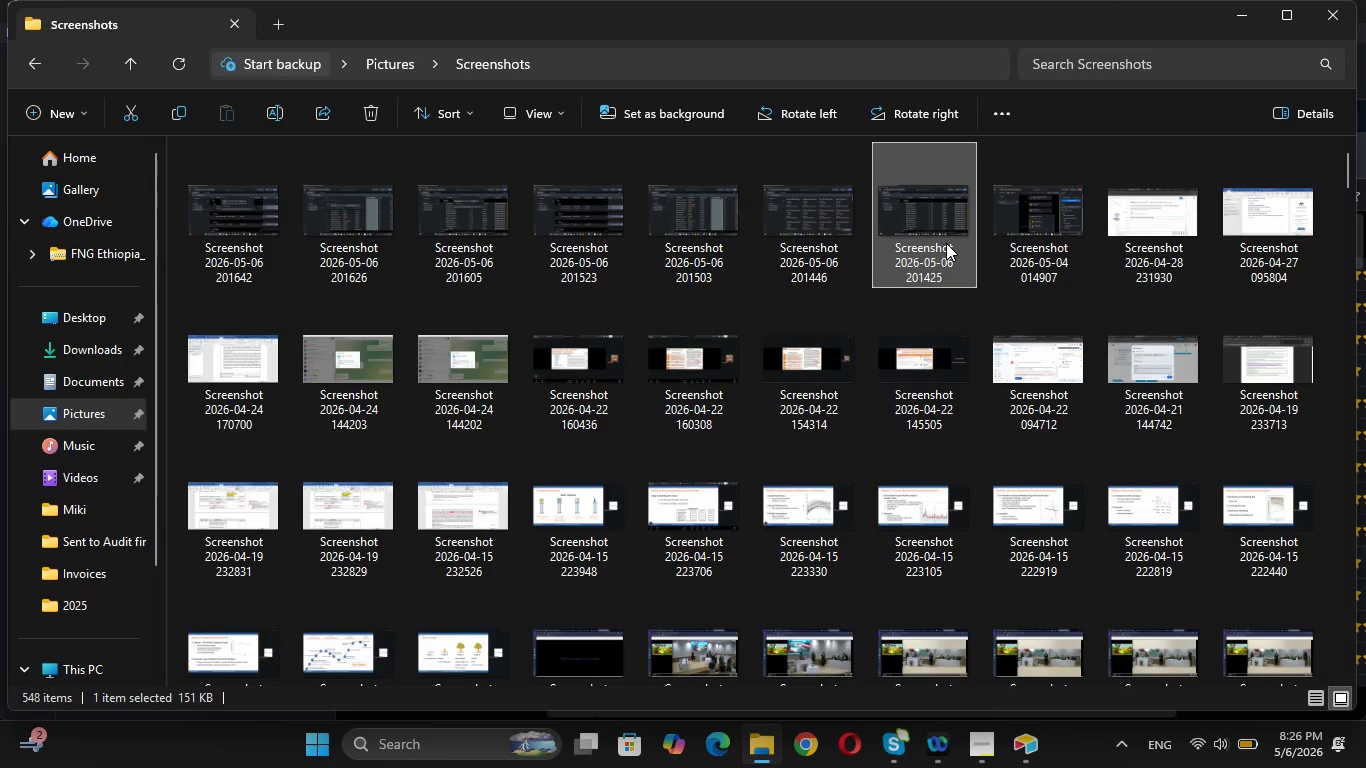 
right_click([946, 243])
 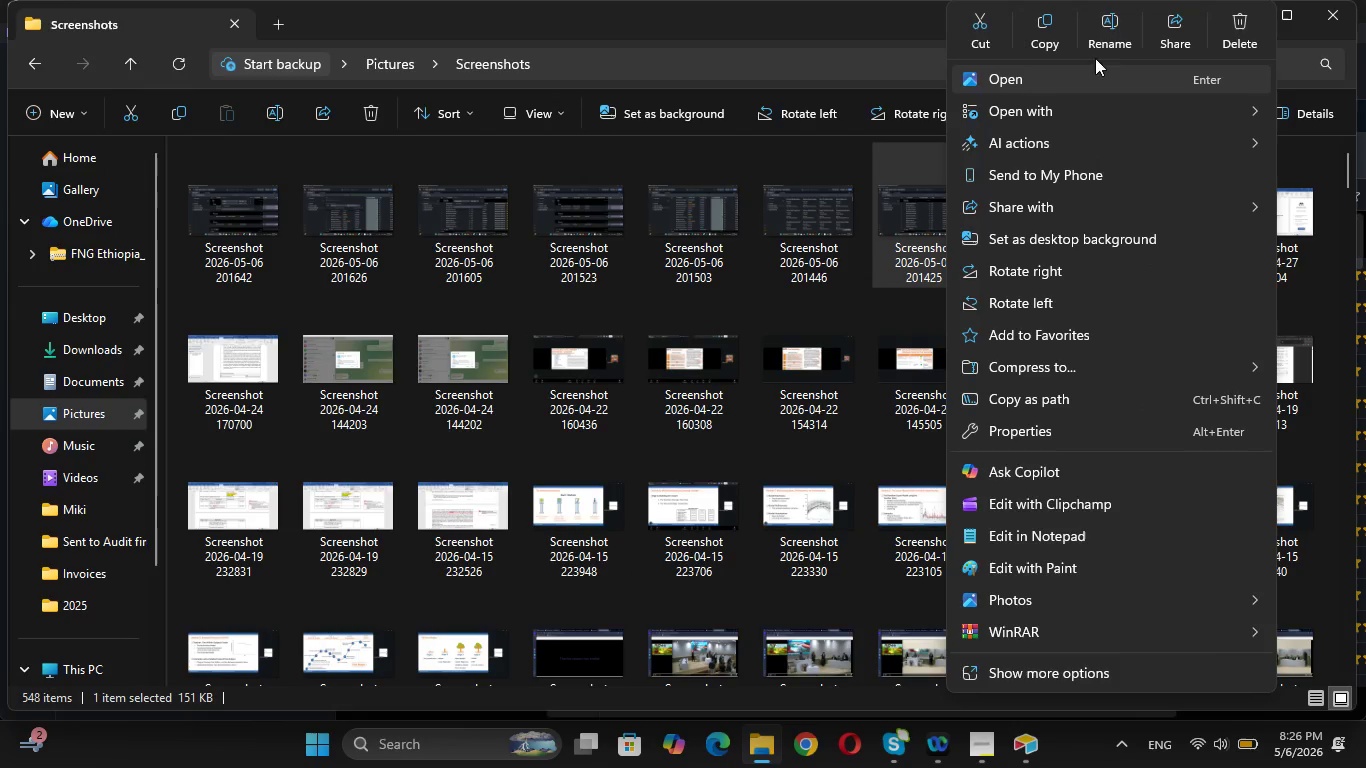 
left_click([1115, 36])
 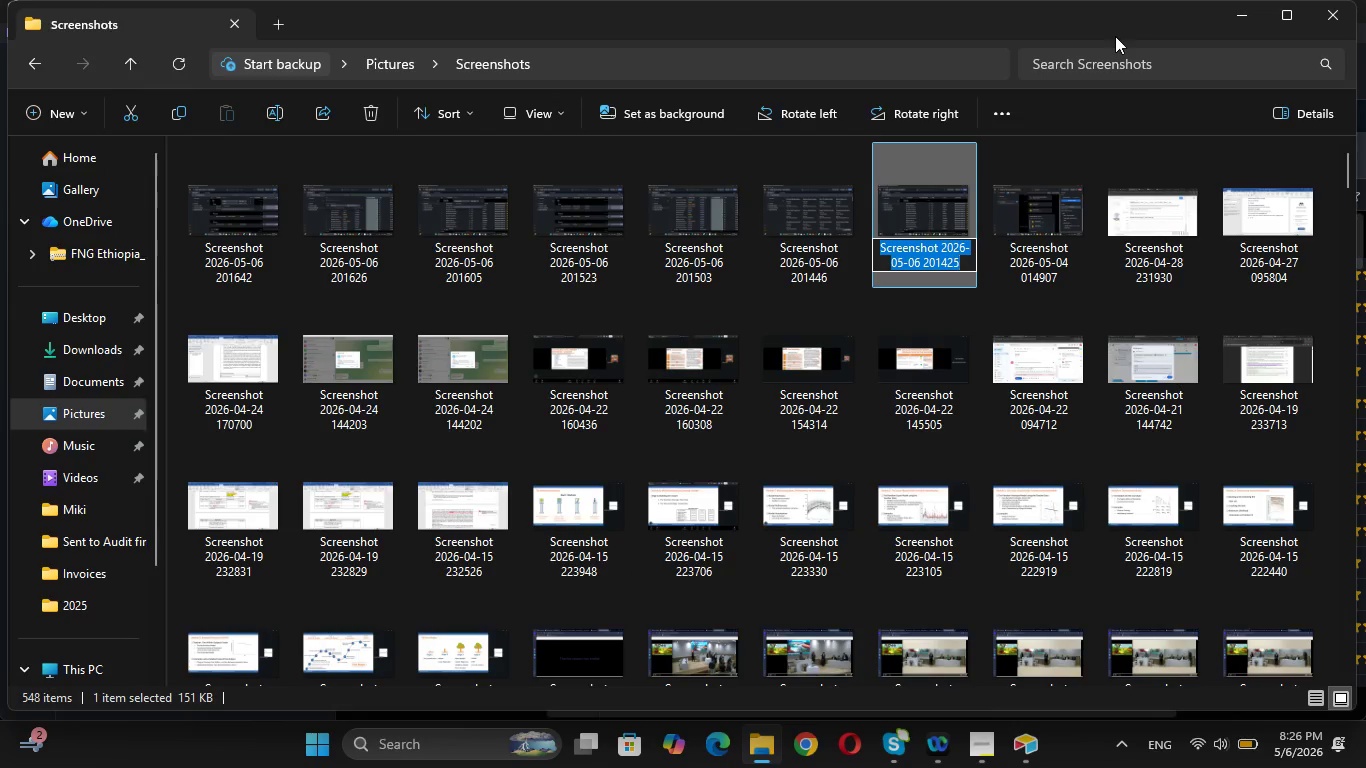 
key(Backspace)
type(Master Directory Grid View)
 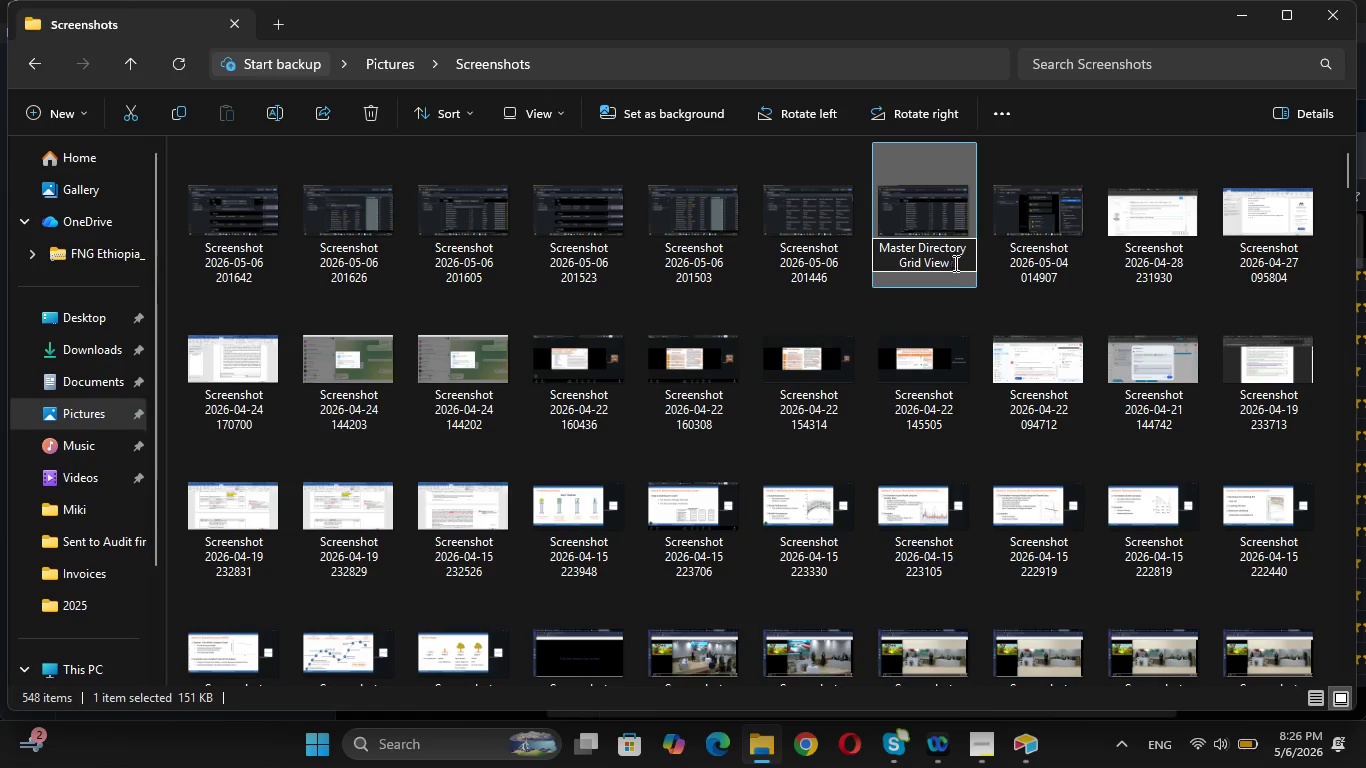 
left_click([1005, 304])
 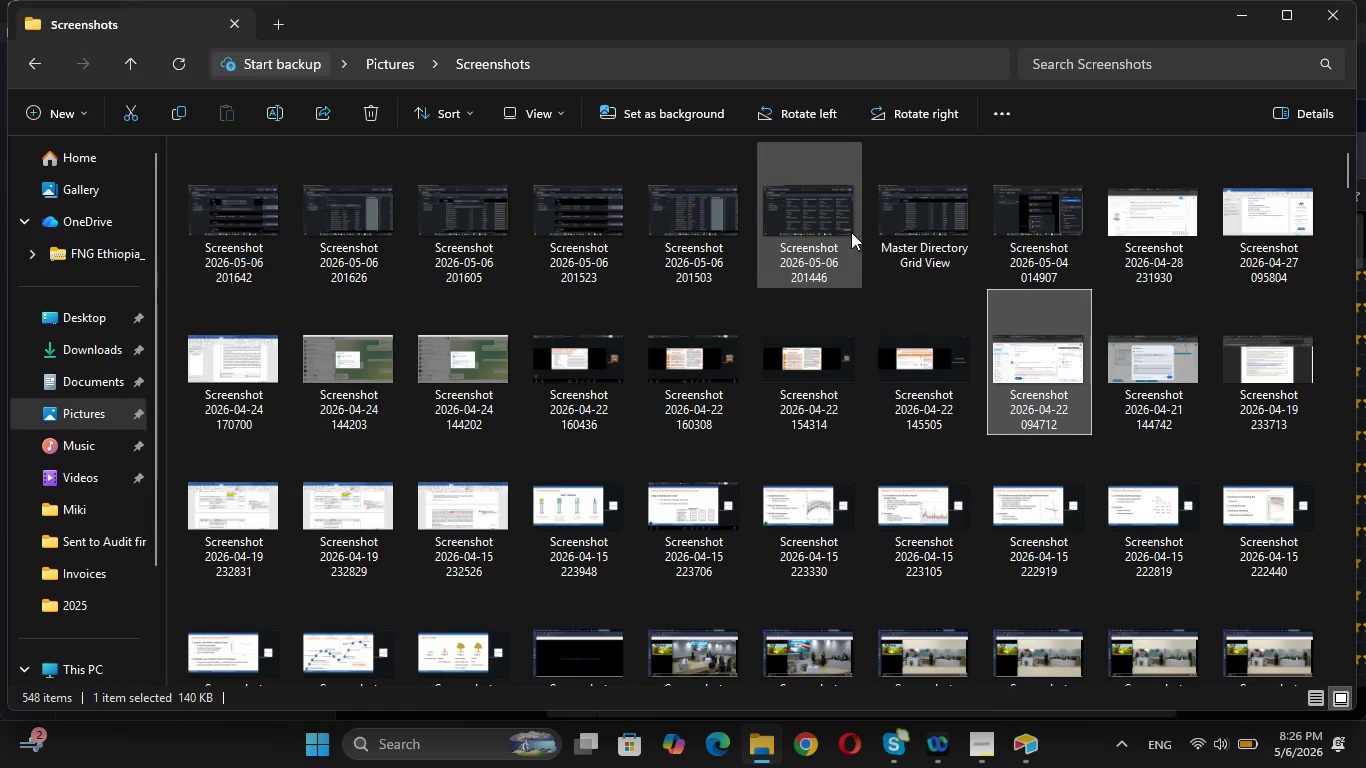 
left_click([833, 232])
 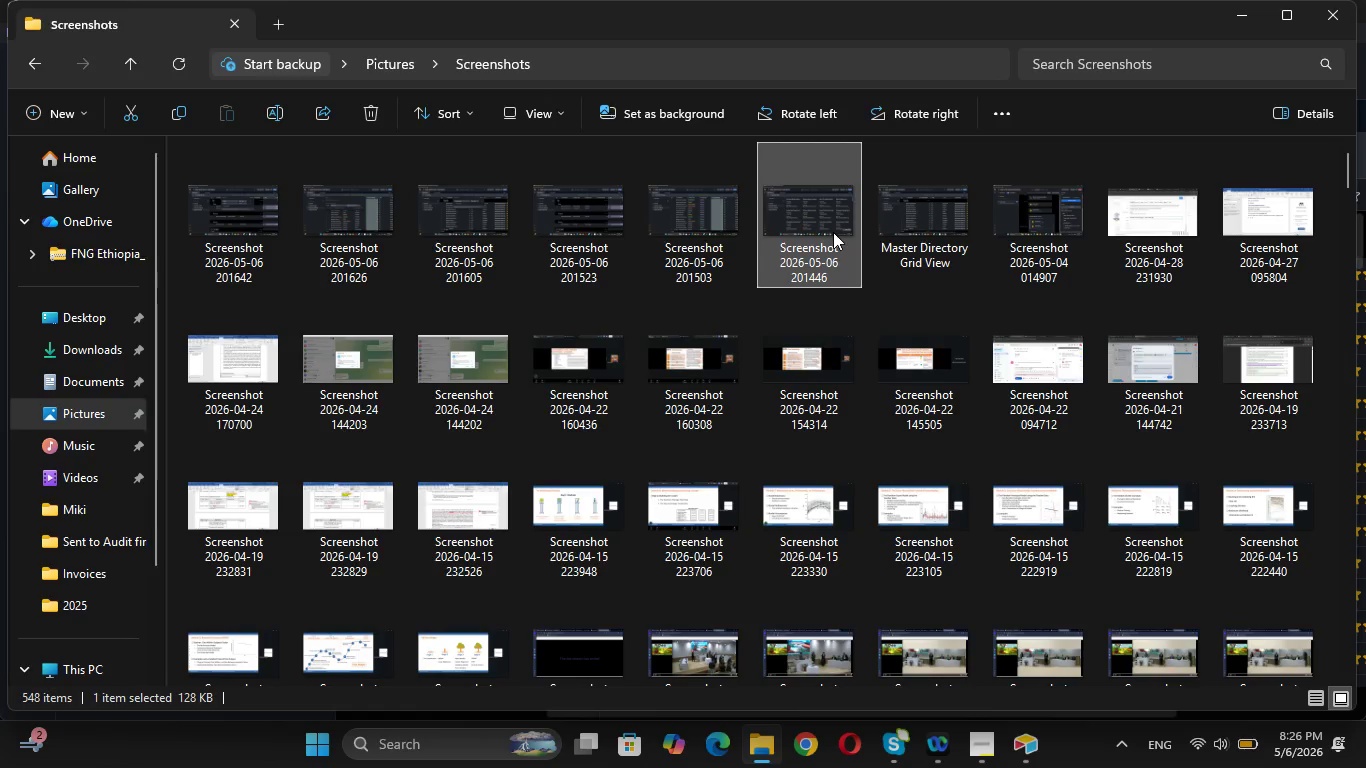 
right_click([833, 232])
 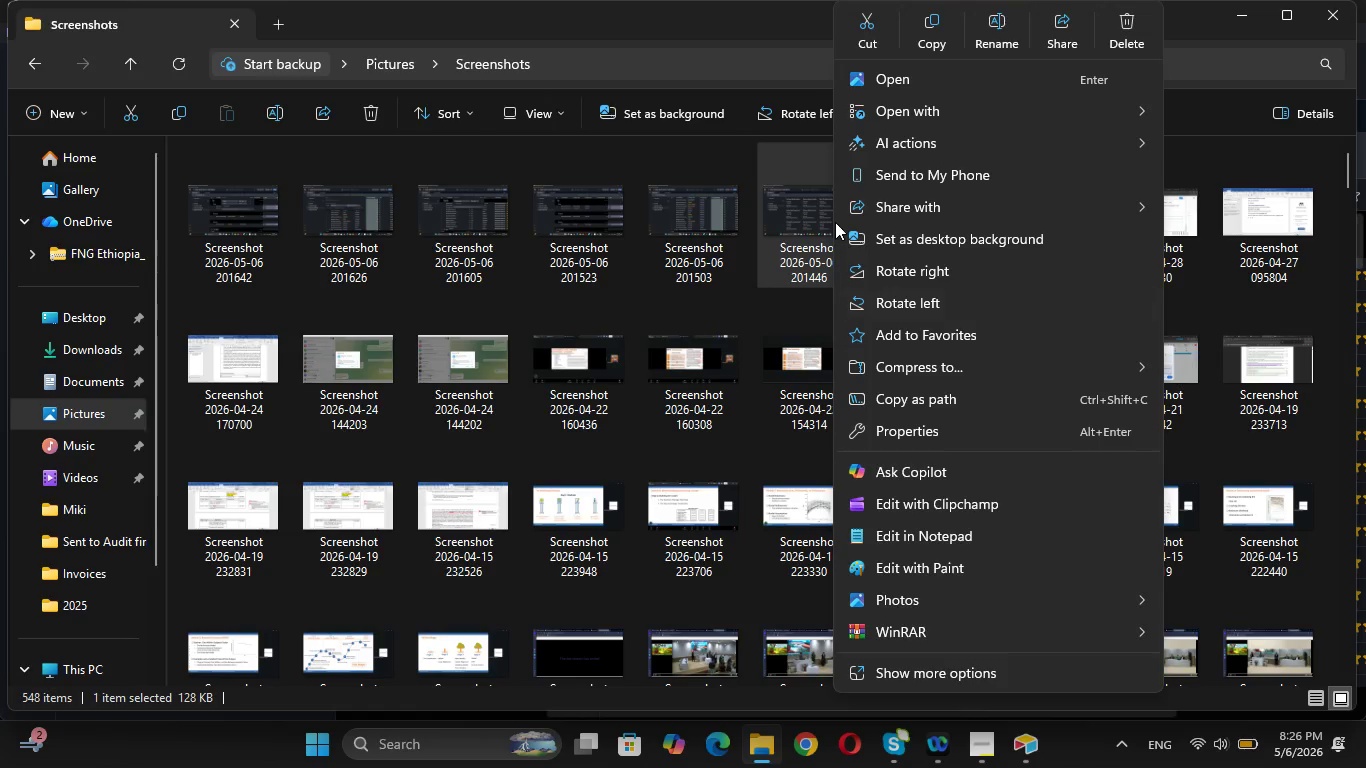 
double_click([787, 218])
 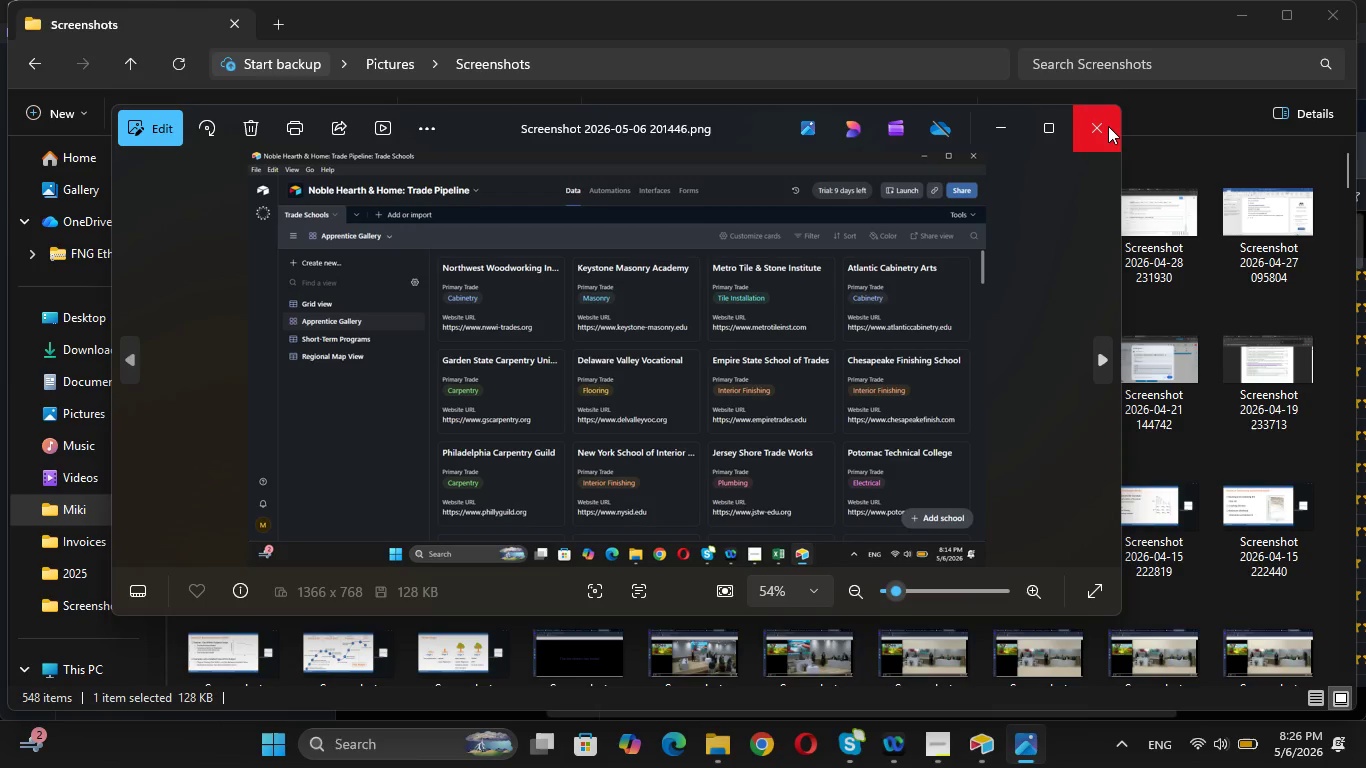 
left_click([1108, 126])
 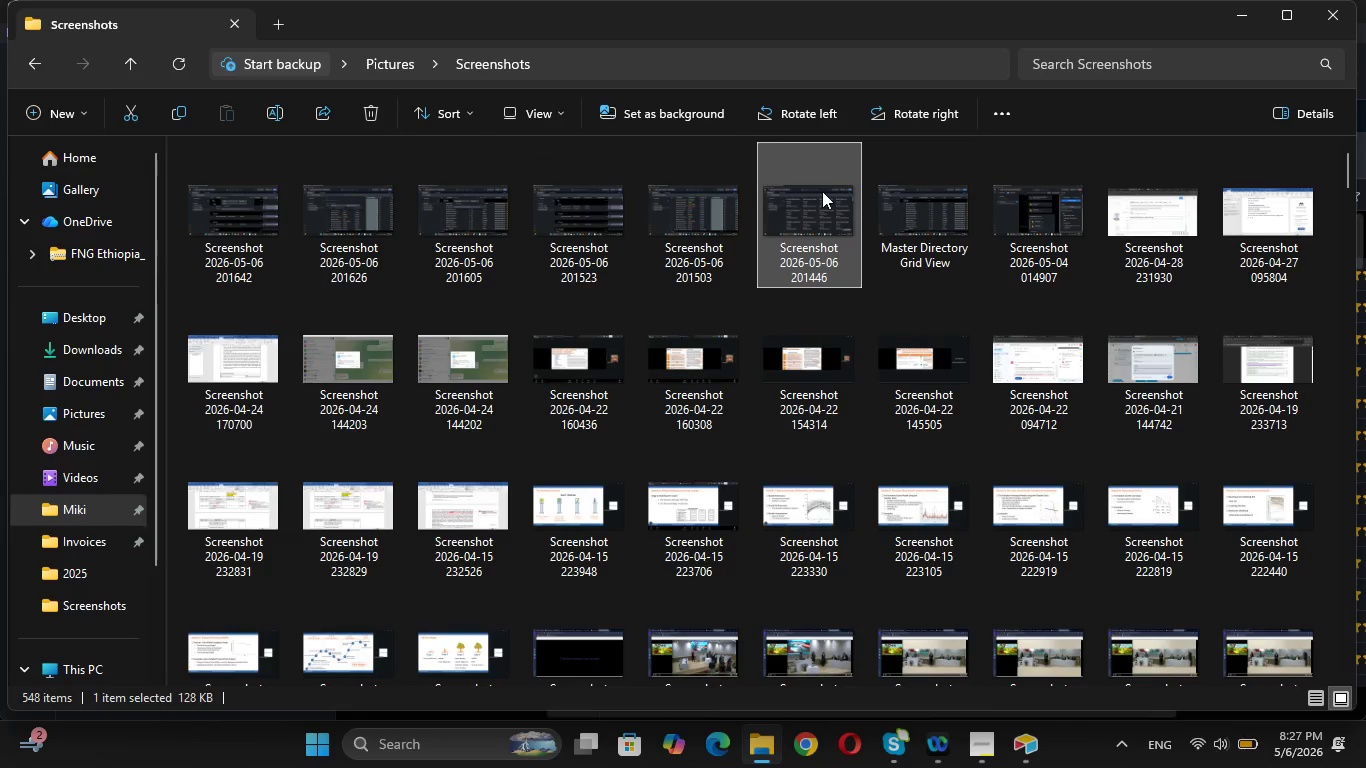 
right_click([822, 191])
 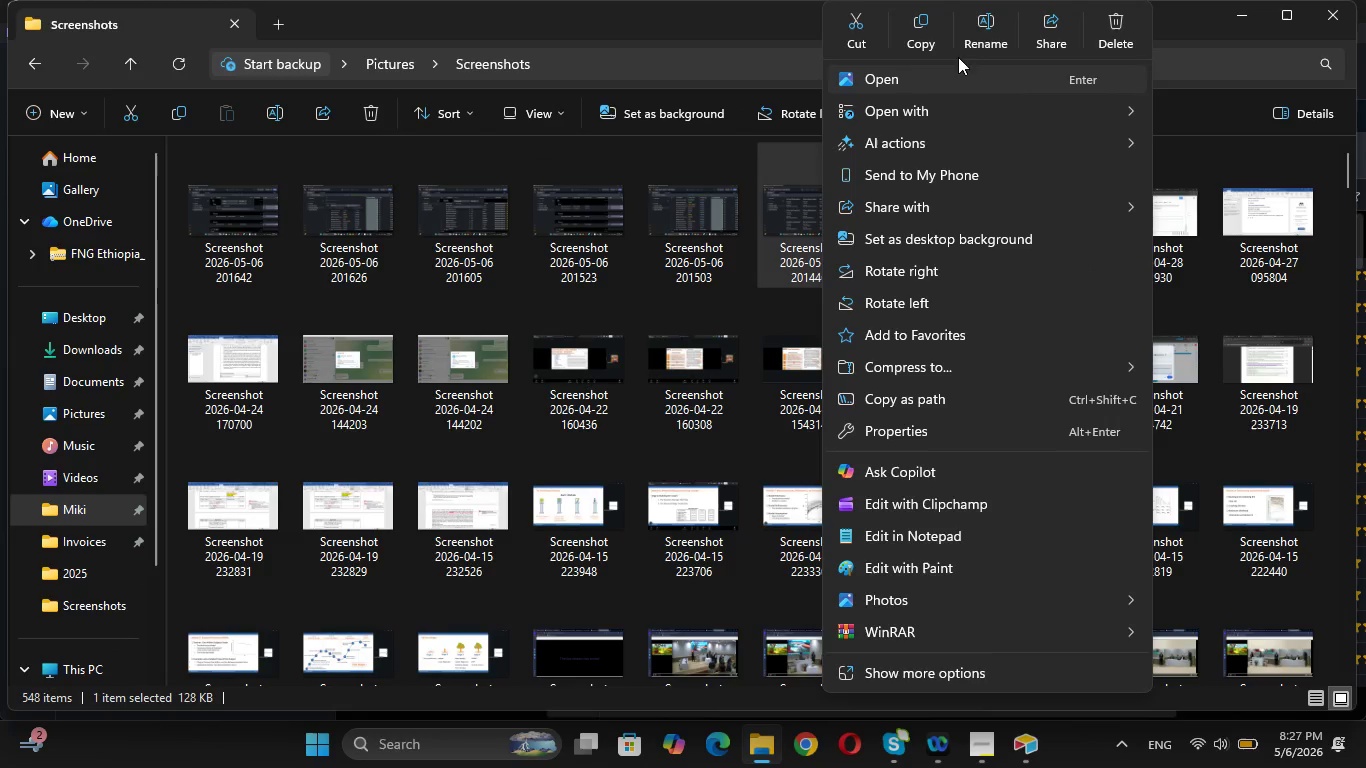 
left_click([981, 39])
 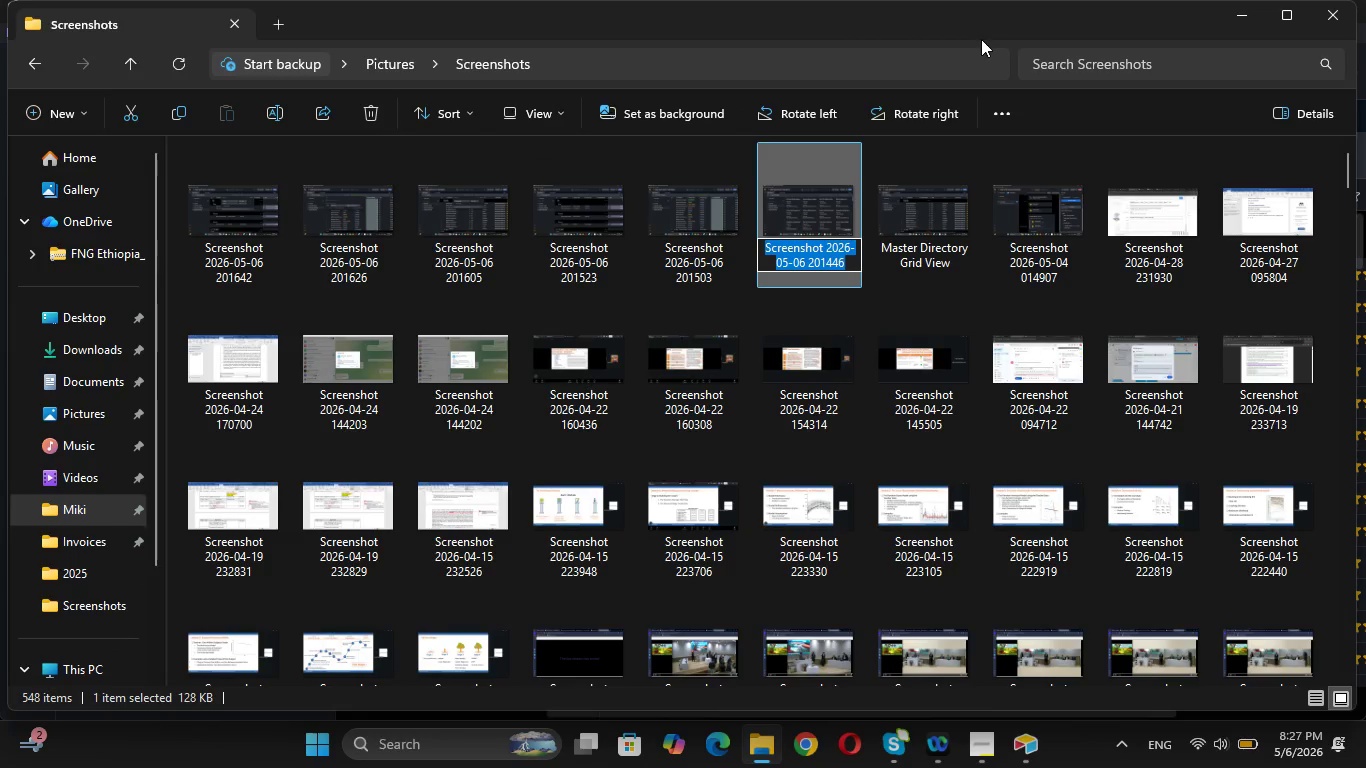 
key(Backspace)
type(Apprentice Gallery Visual Cards)
 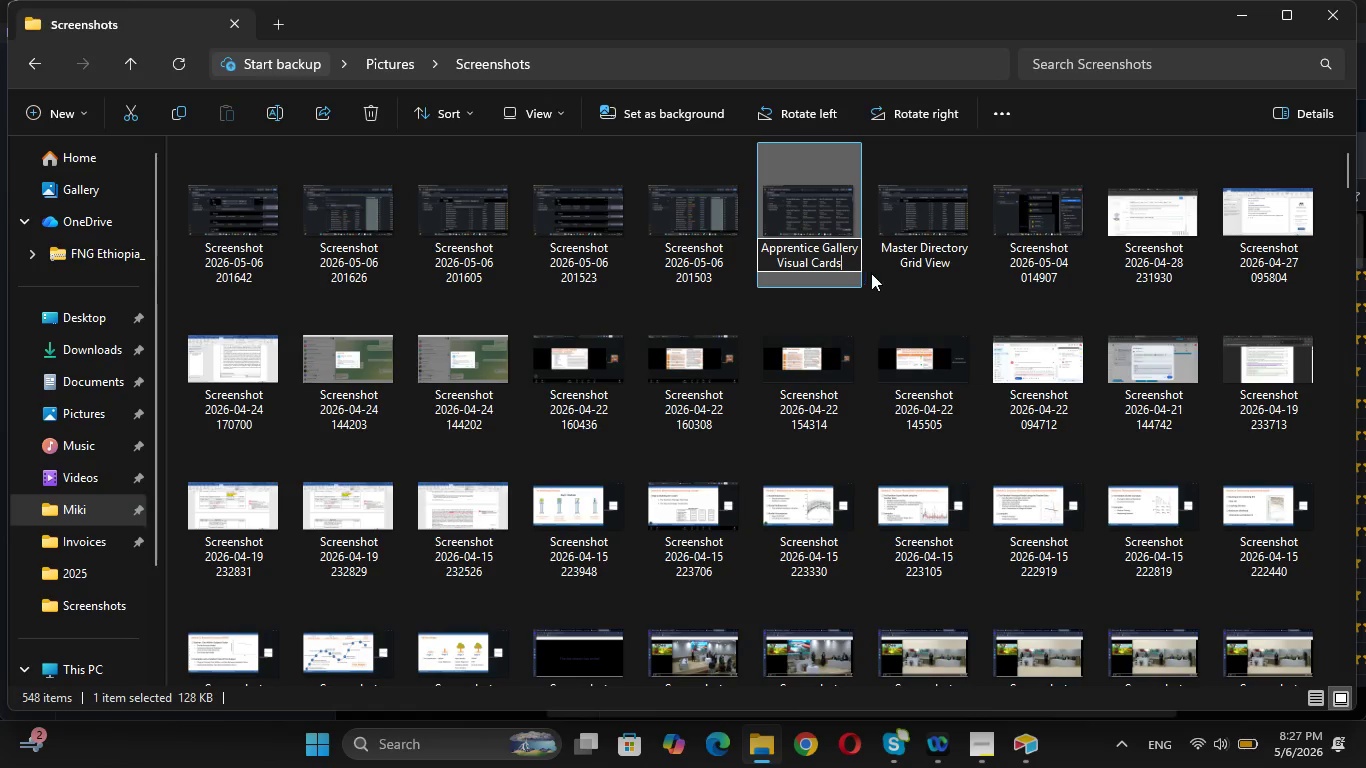 
left_click([880, 284])
 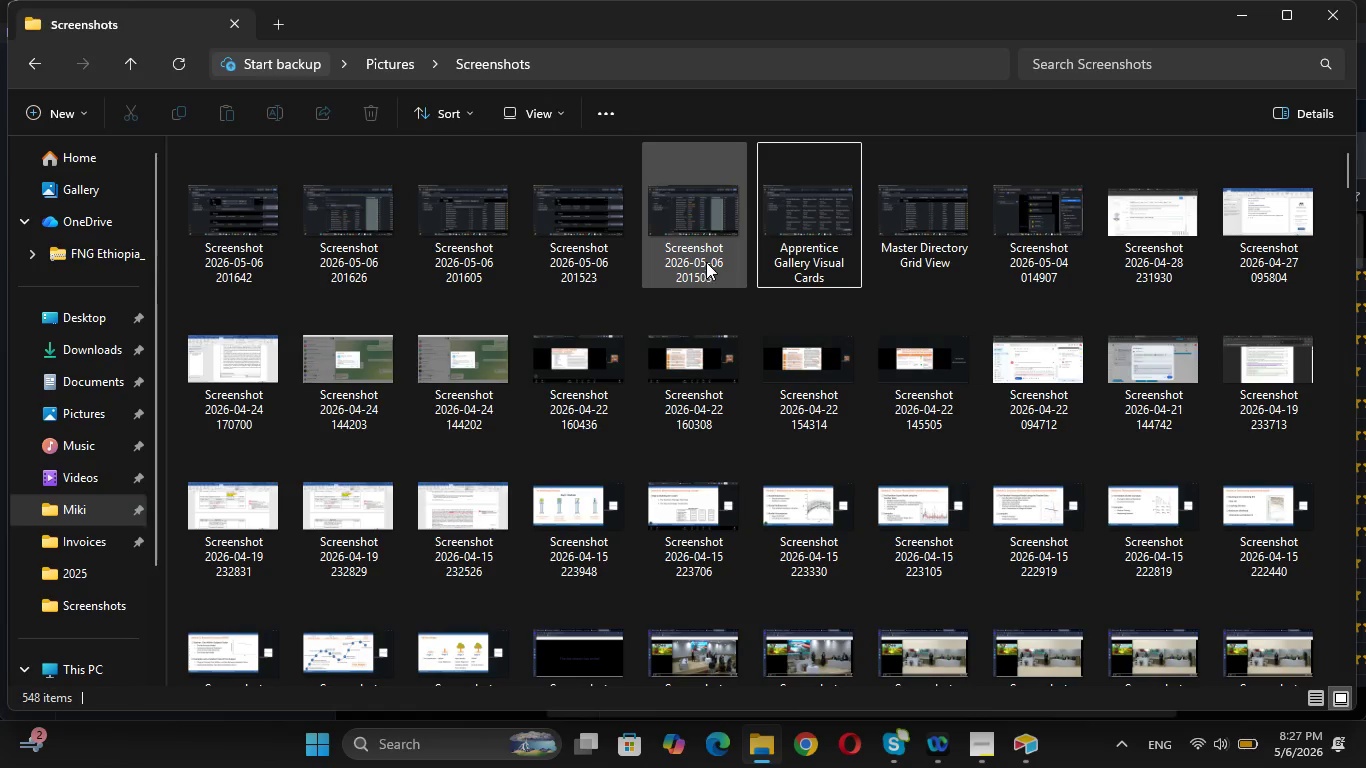 
left_click([709, 261])
 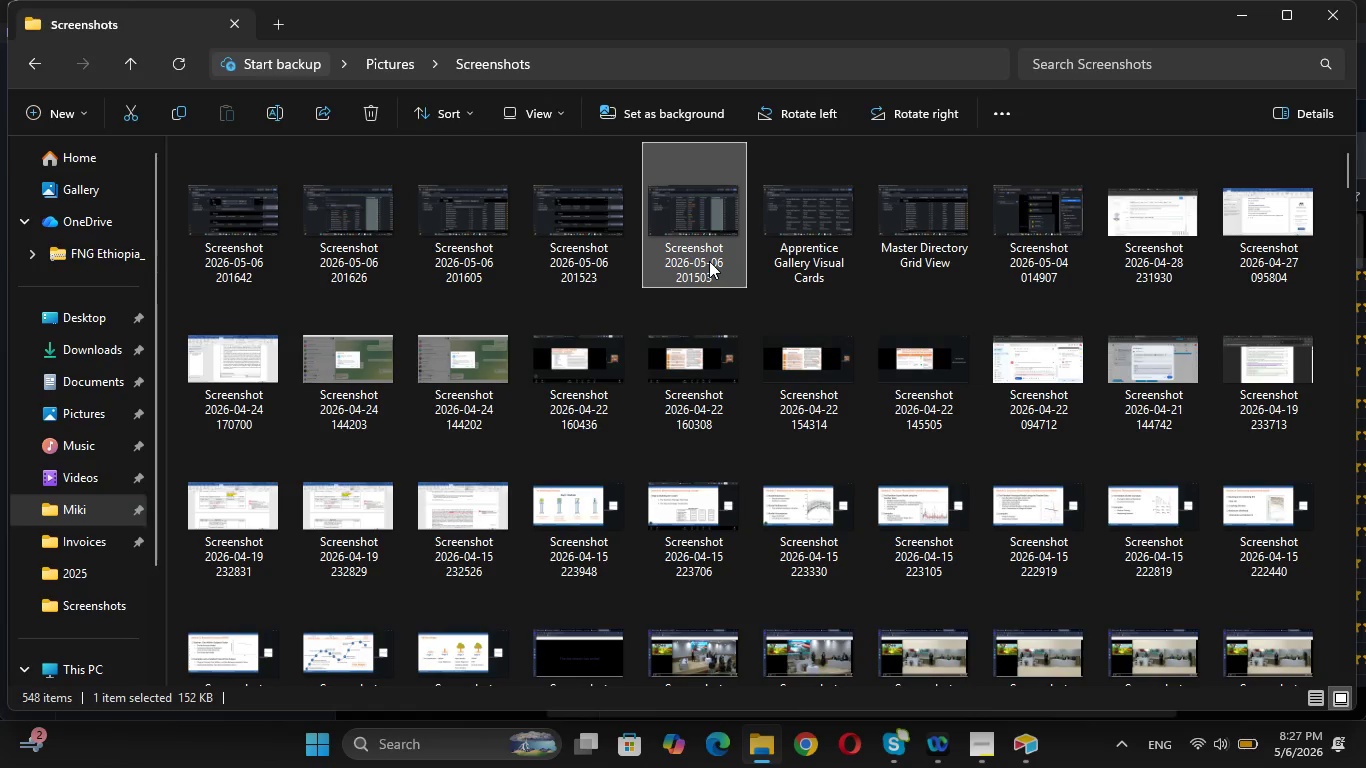 
right_click([709, 261])
 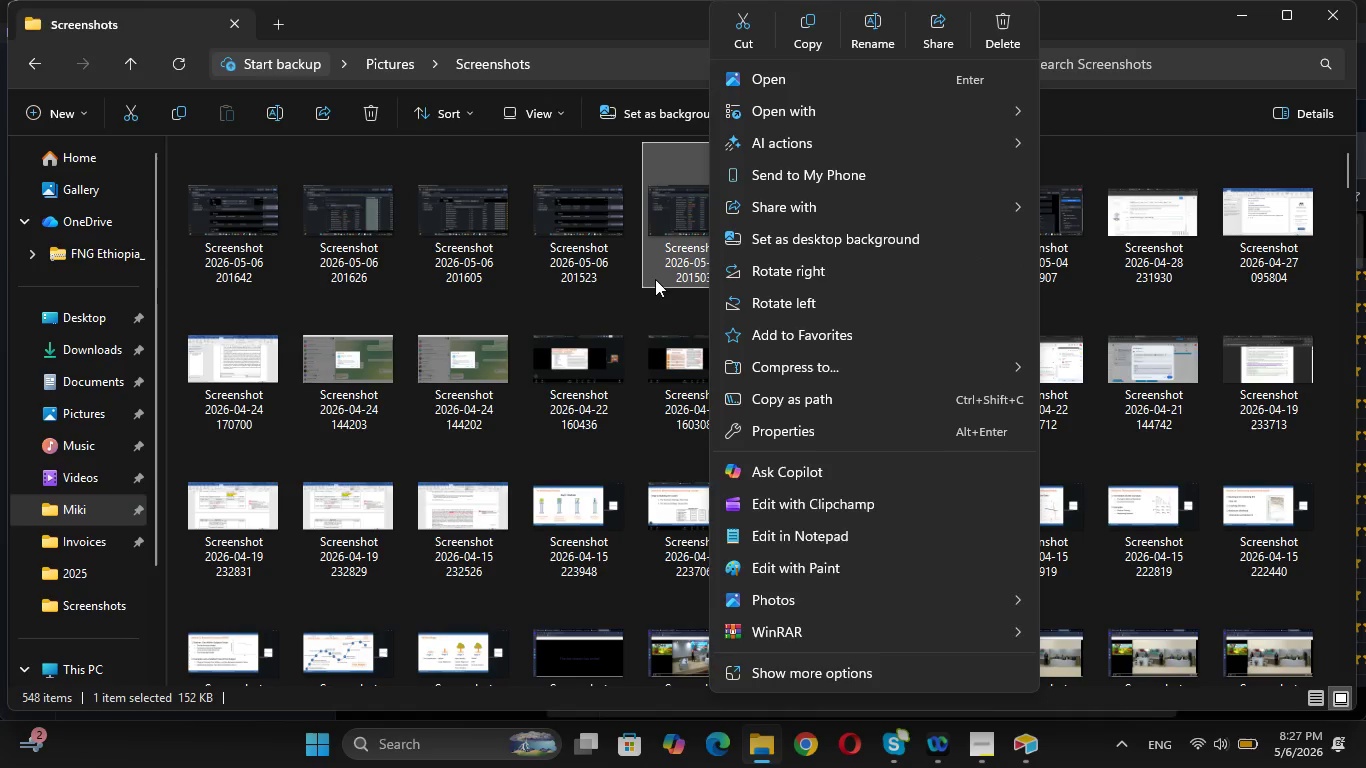 
double_click([657, 251])
 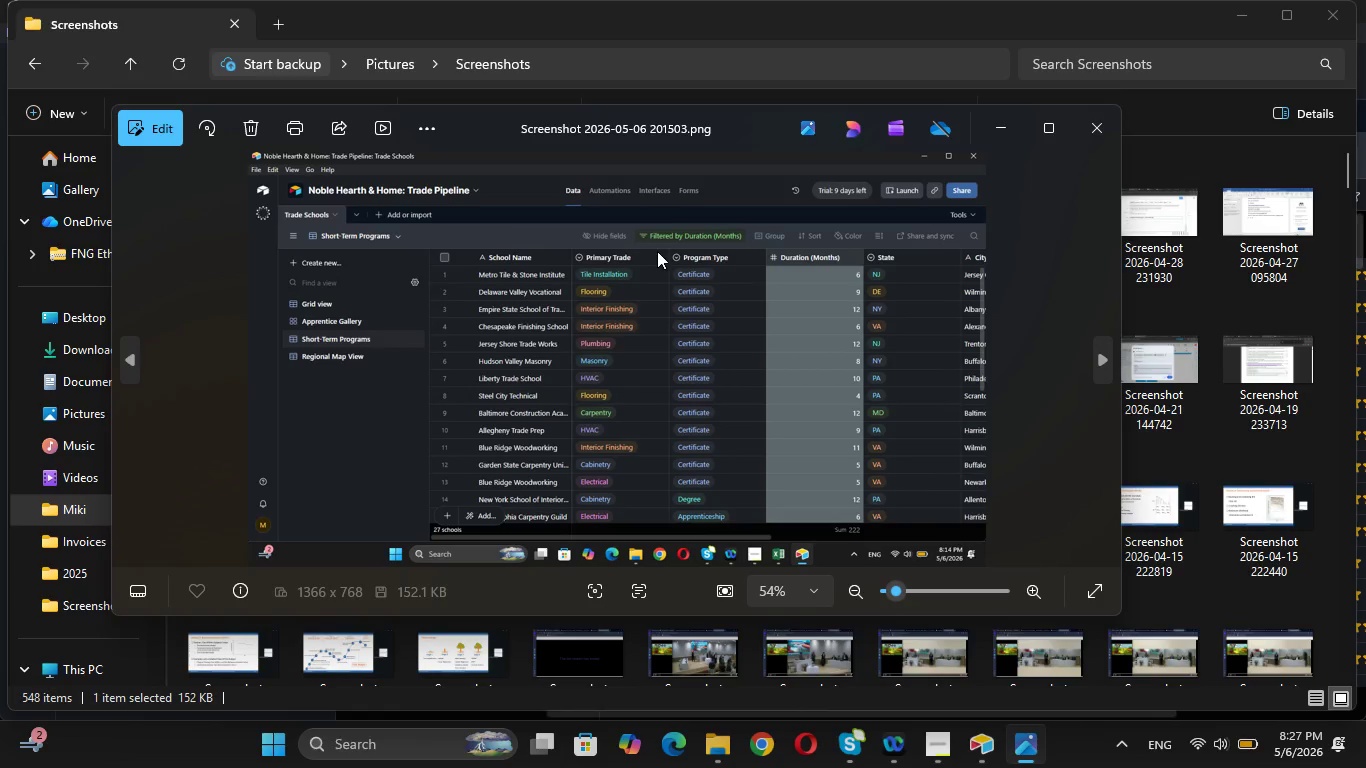 
left_click([1087, 123])
 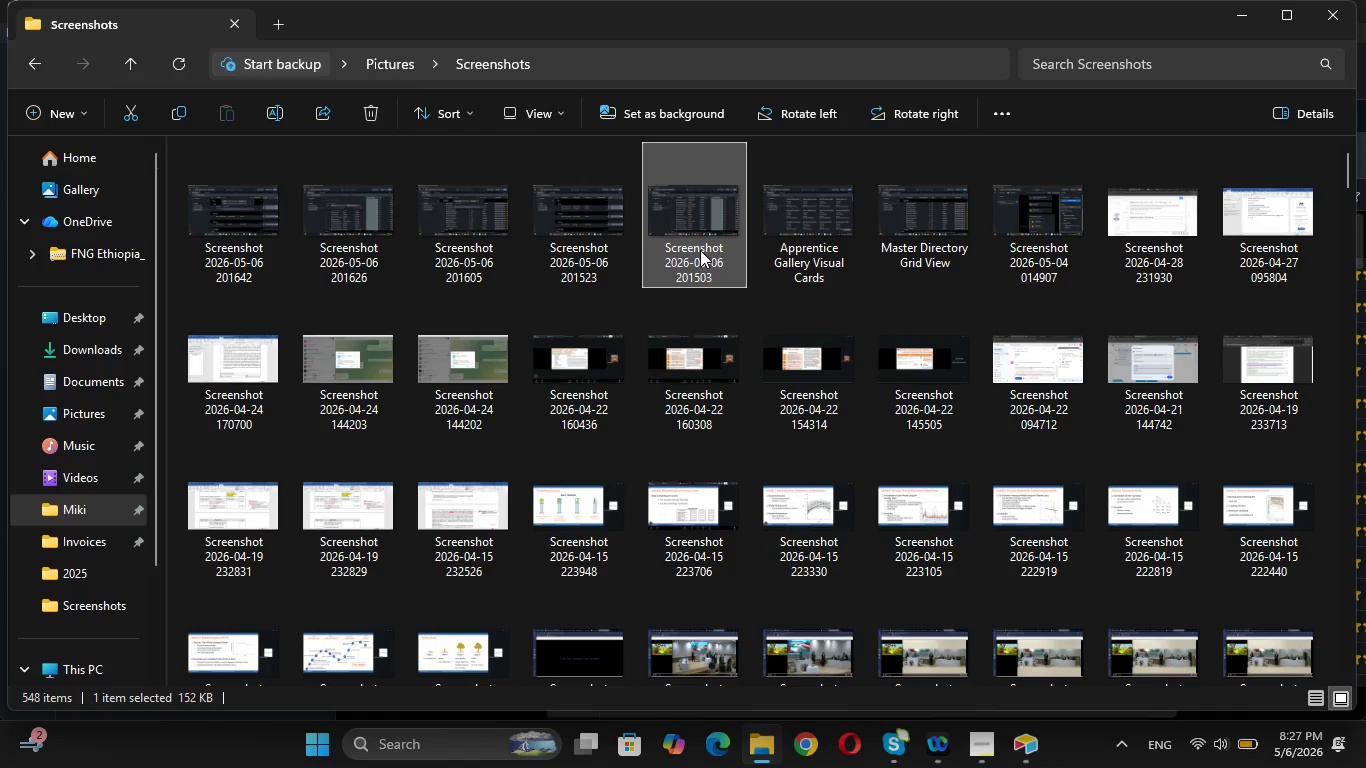 
right_click([700, 250])
 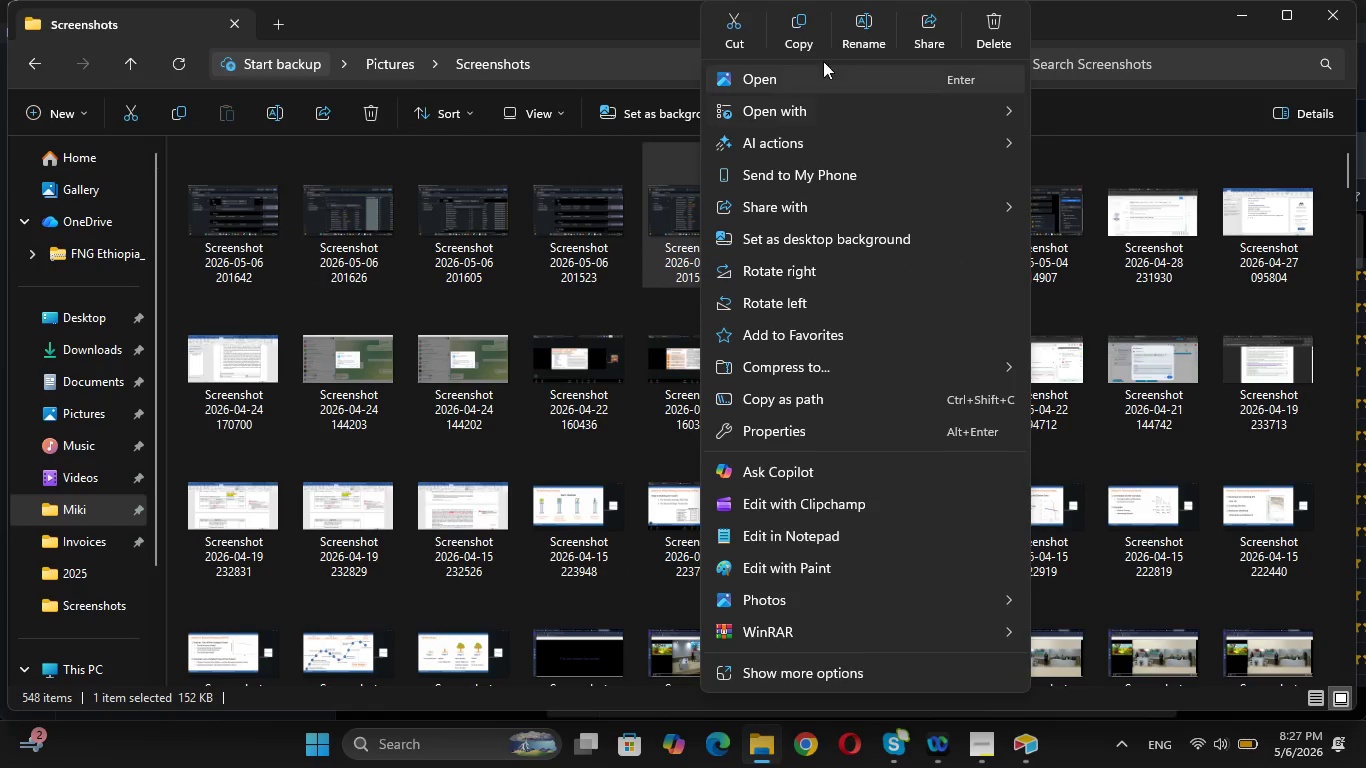 
left_click([866, 35])
 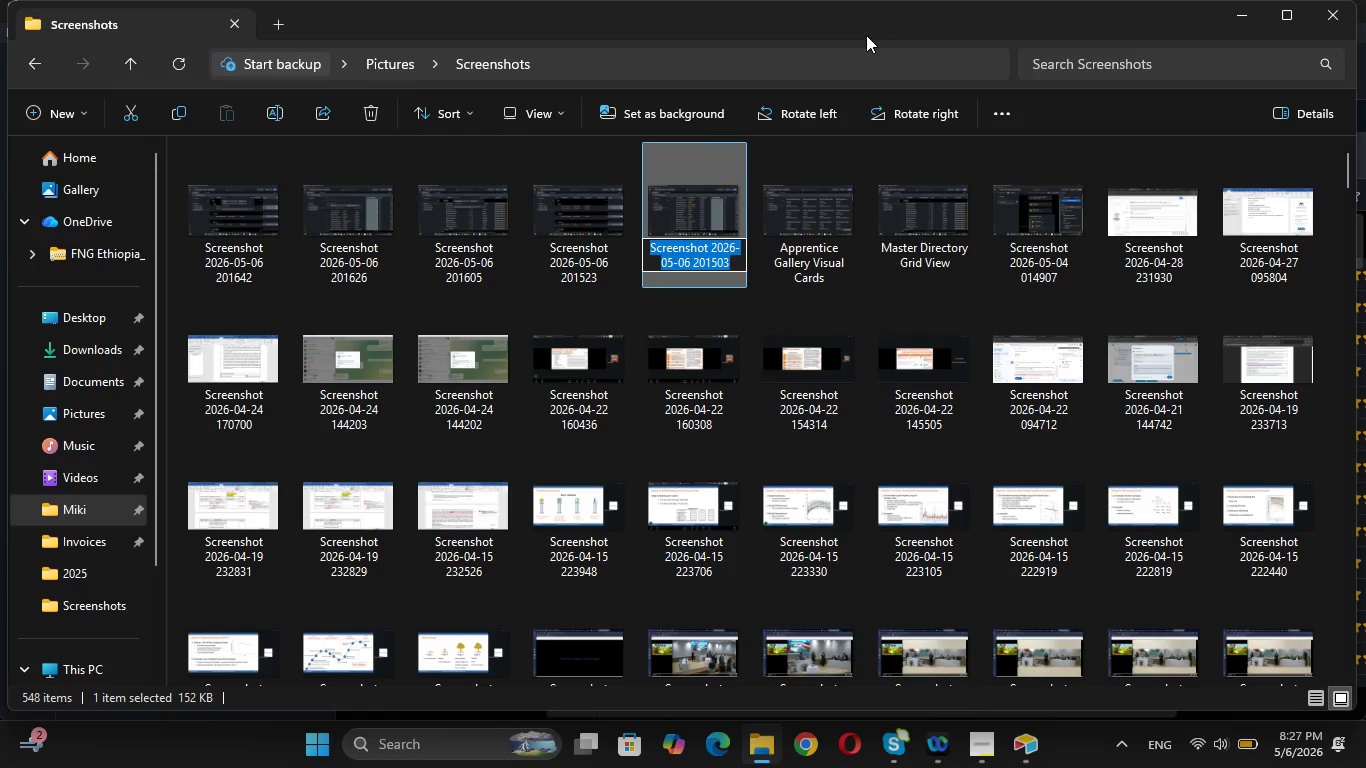 
key(Backspace)
type(Short-Term Programs)
 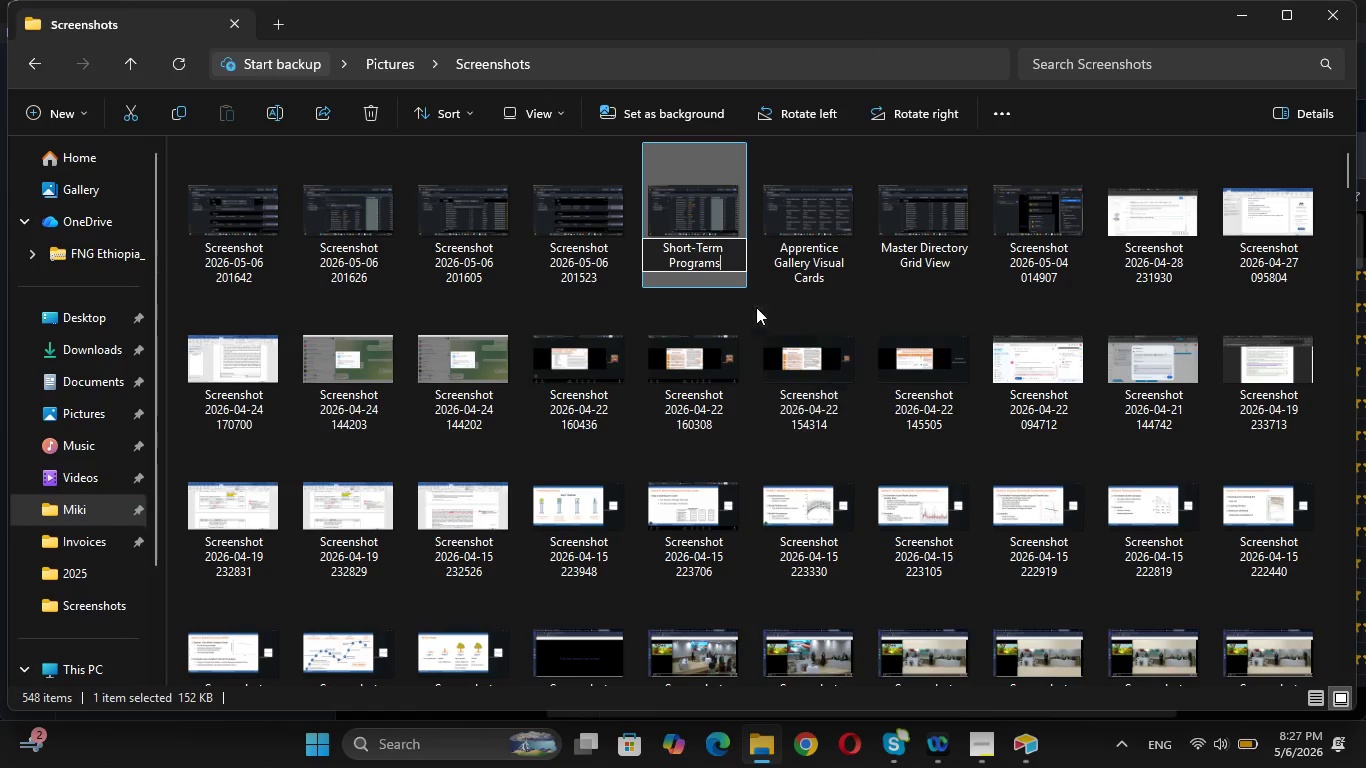 
left_click([760, 304])
 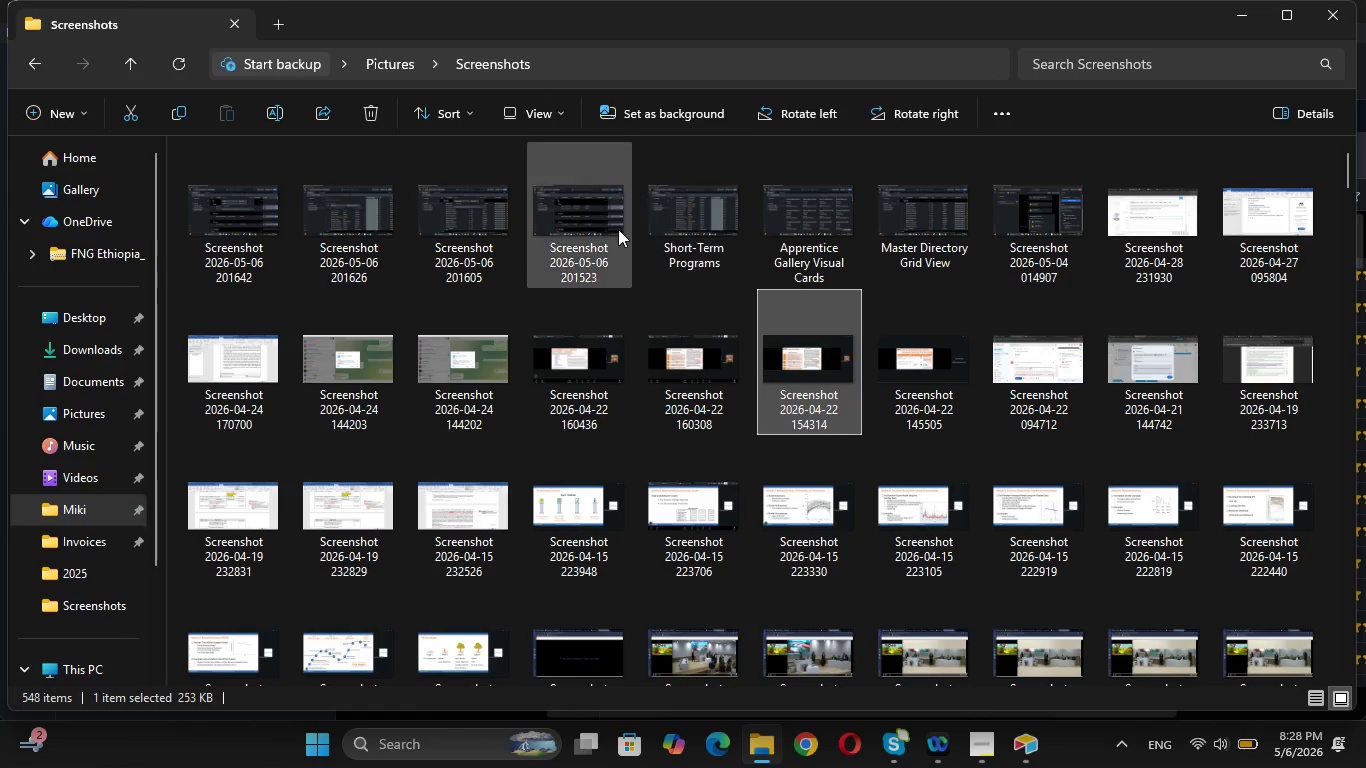 
left_click([606, 237])
 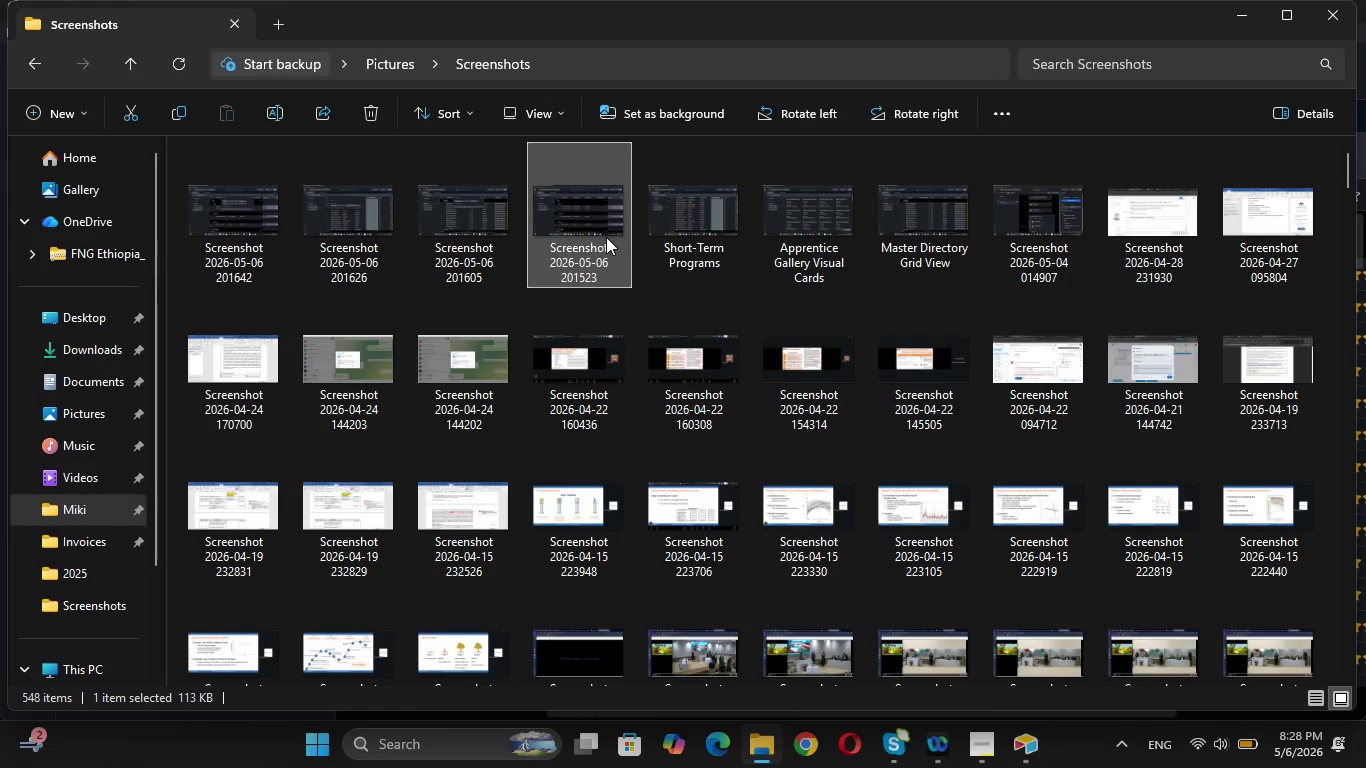 
right_click([606, 237])
 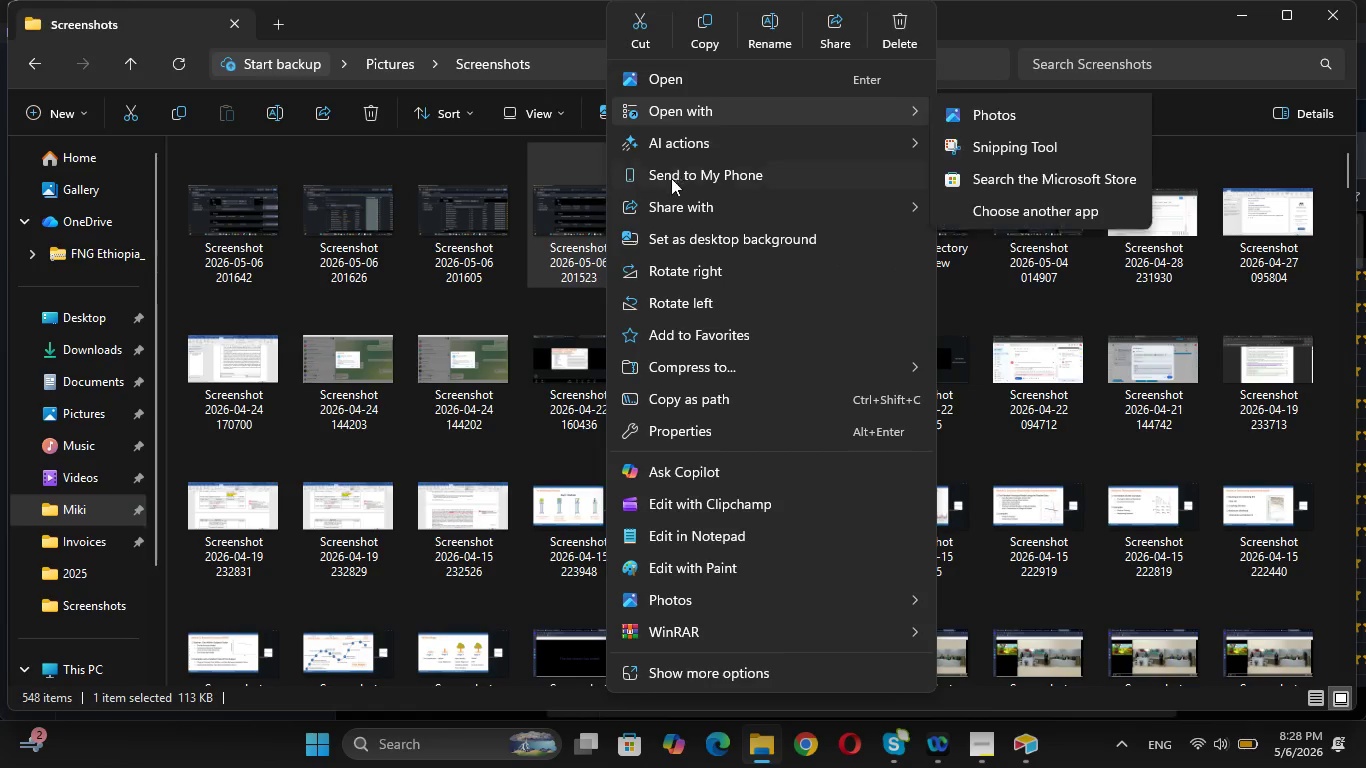 
left_click([665, 80])
 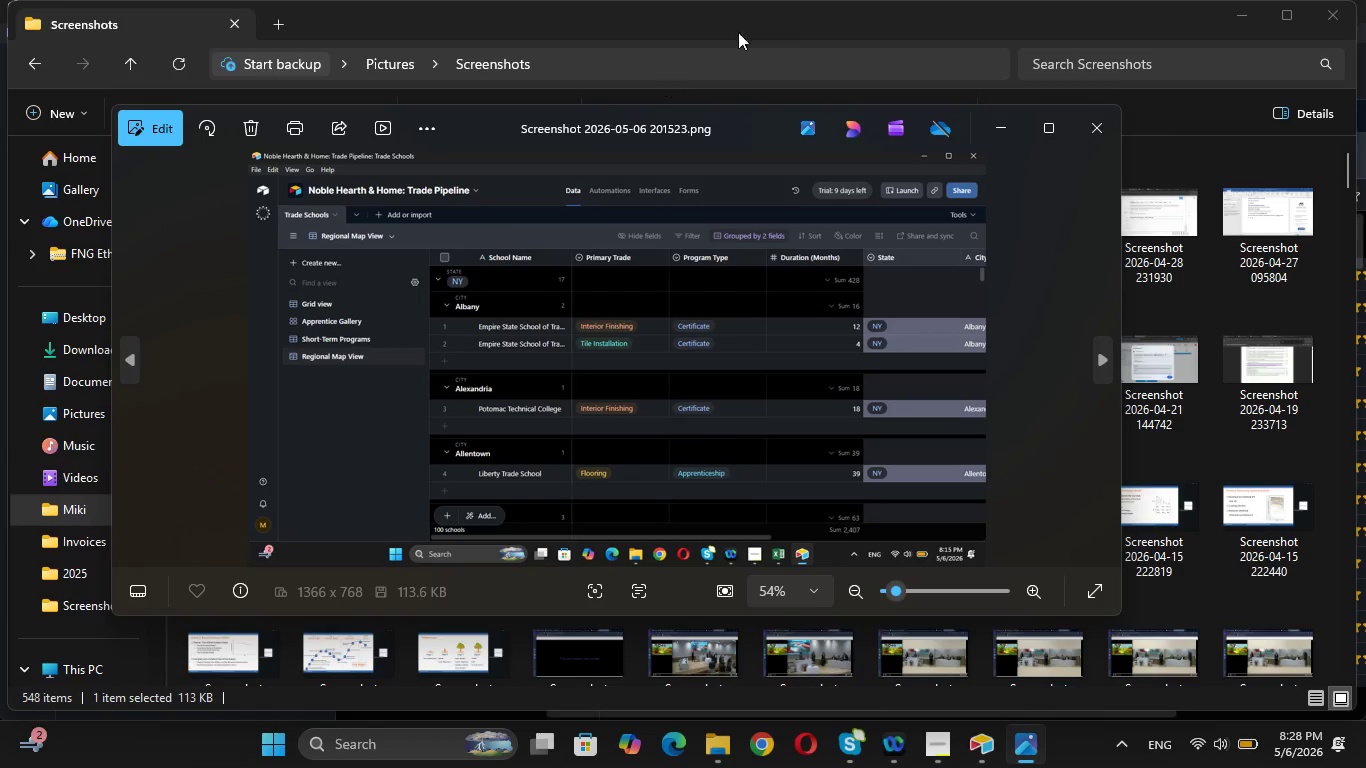 
left_click([1092, 132])
 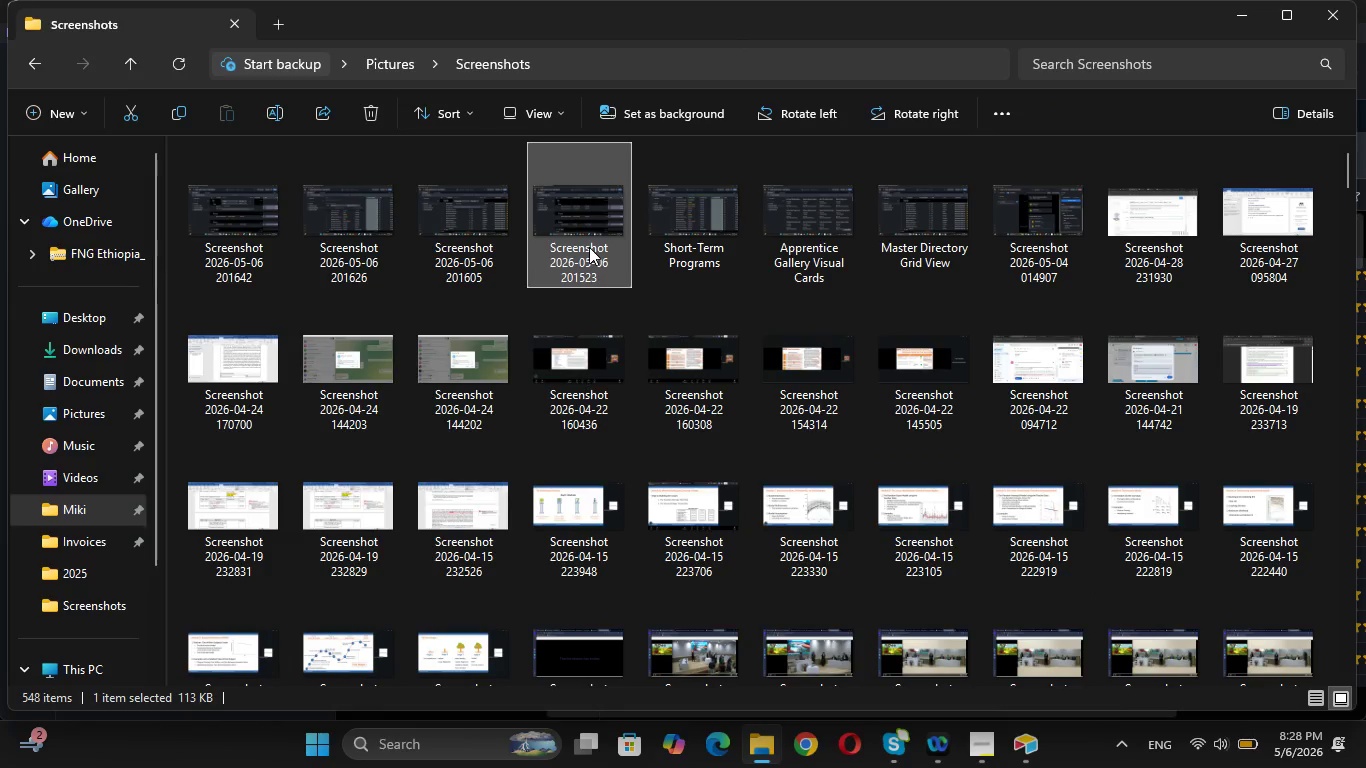 
right_click([589, 247])
 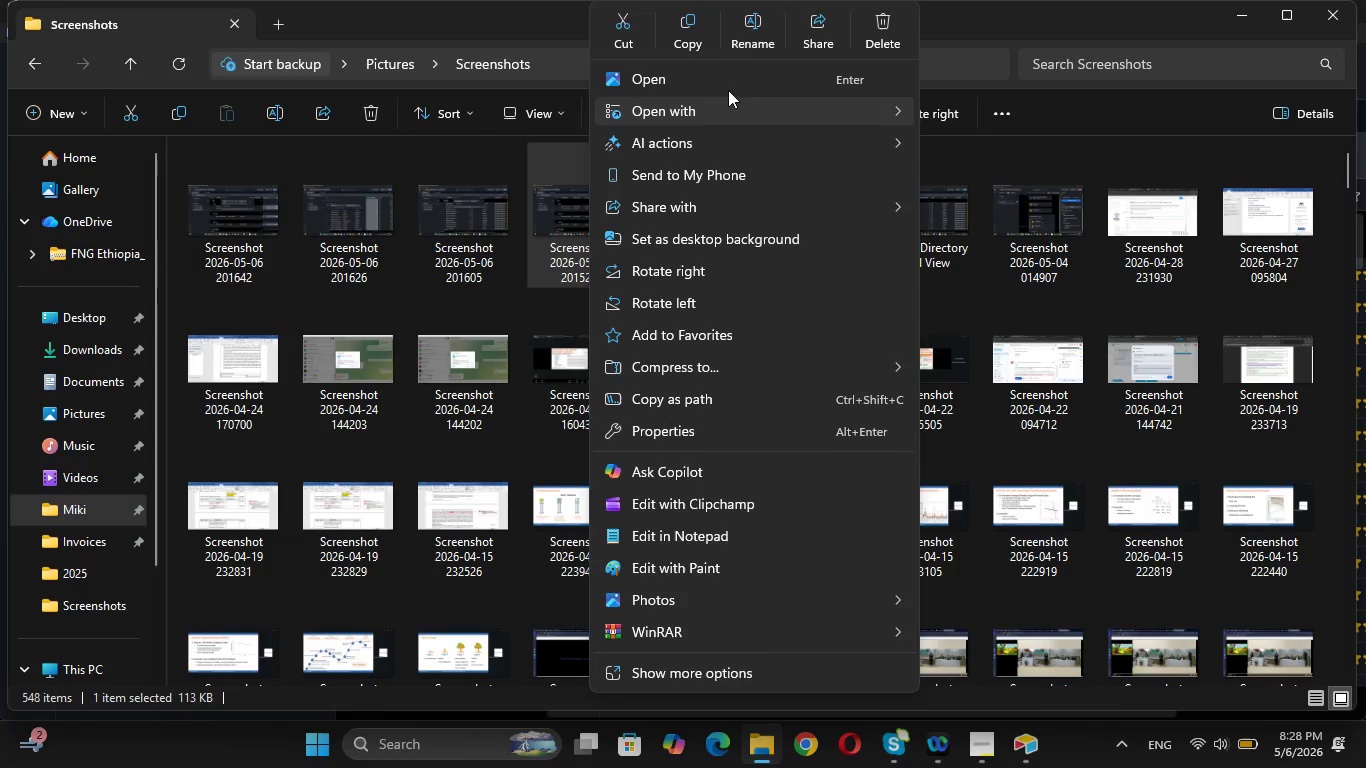 
left_click([745, 41])
 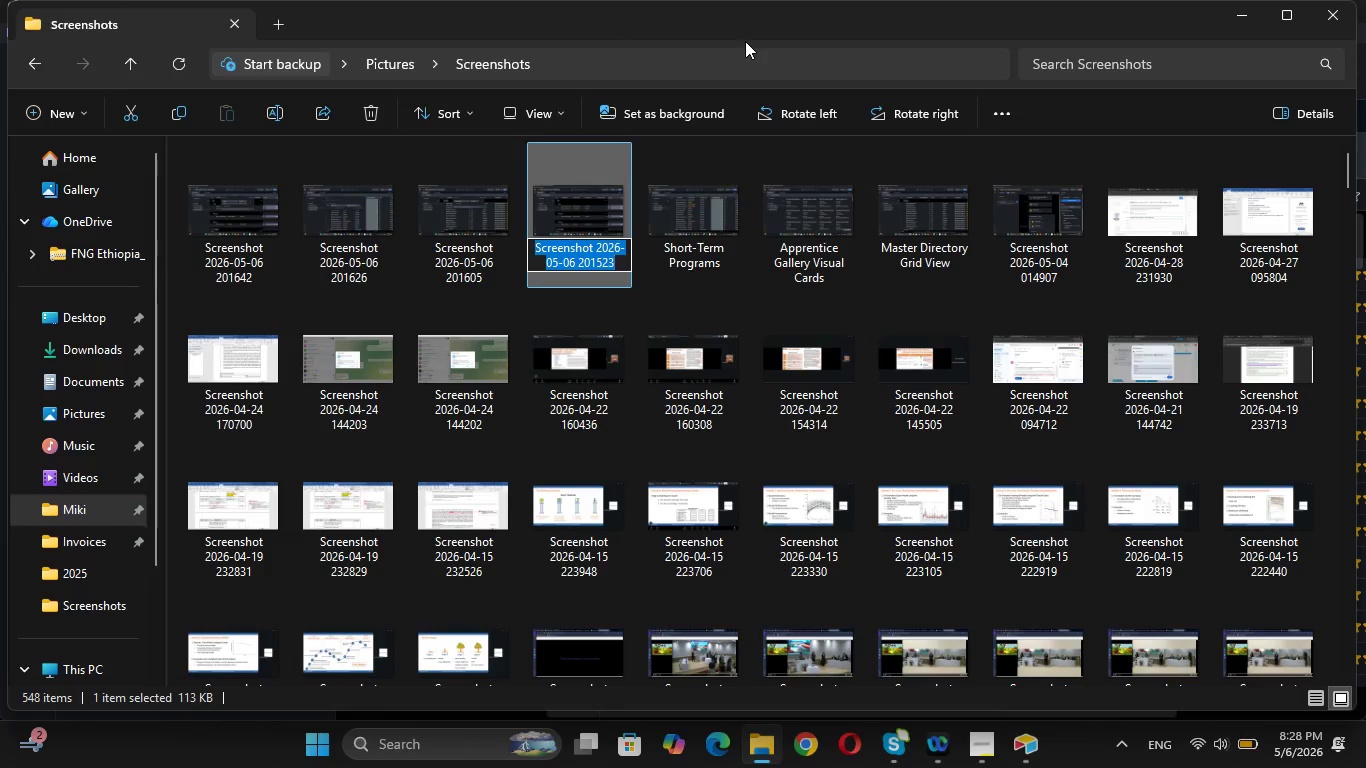 
key(Backspace)
type(Regional Map View)
 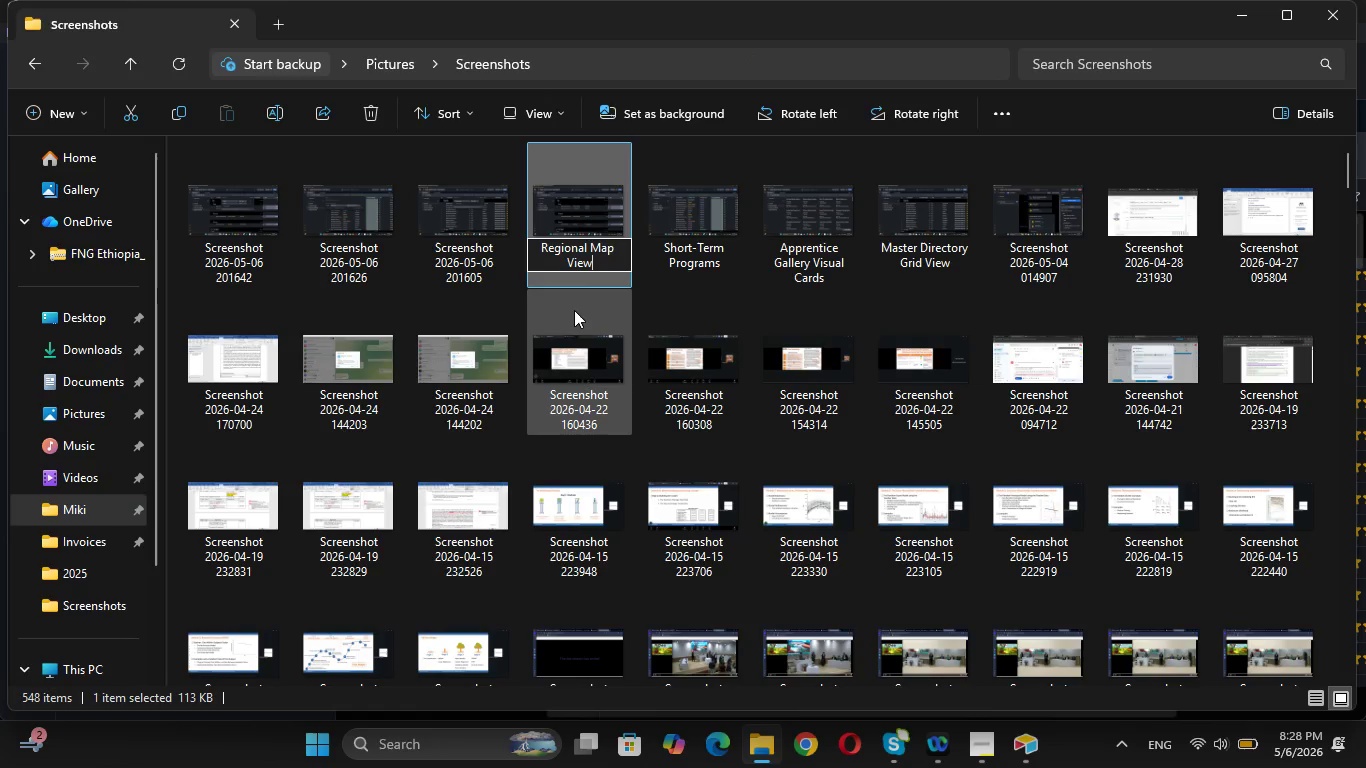 
left_click([504, 309])
 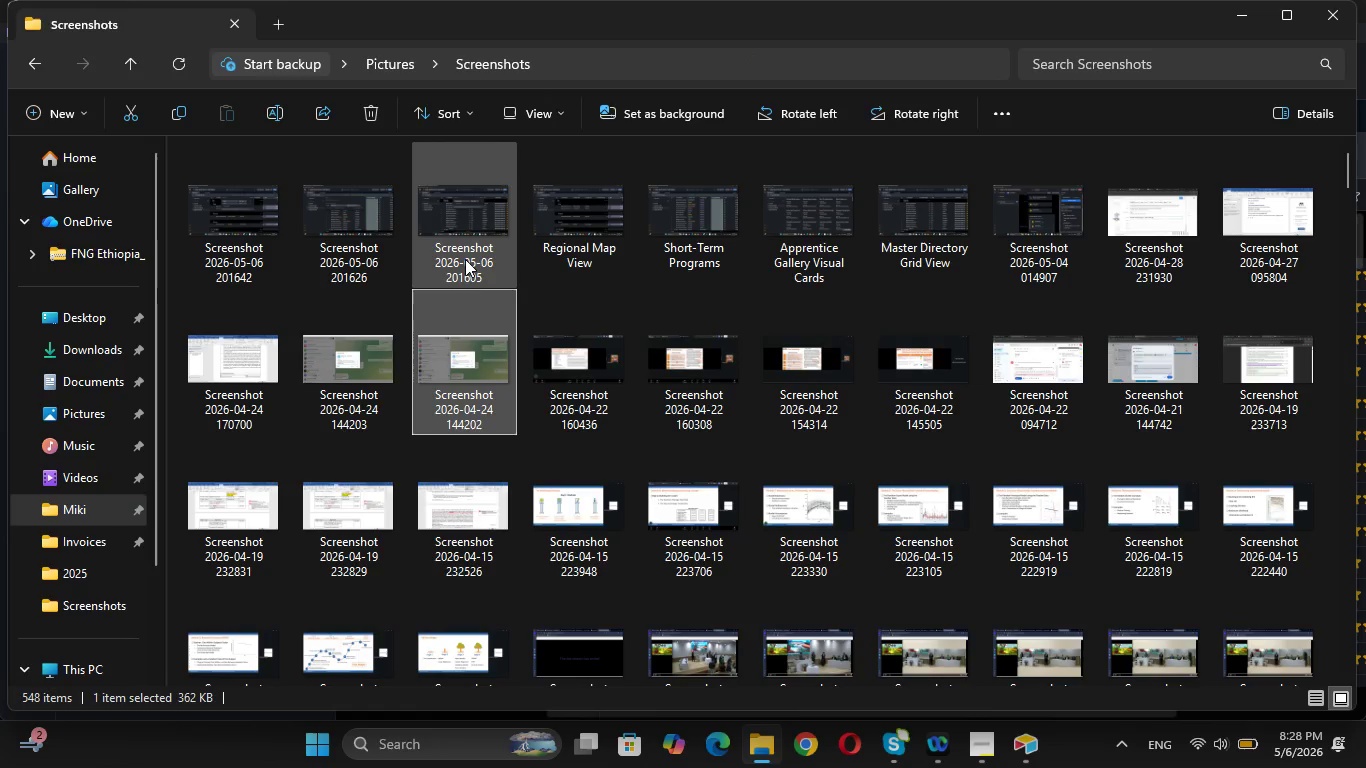 
left_click([465, 259])
 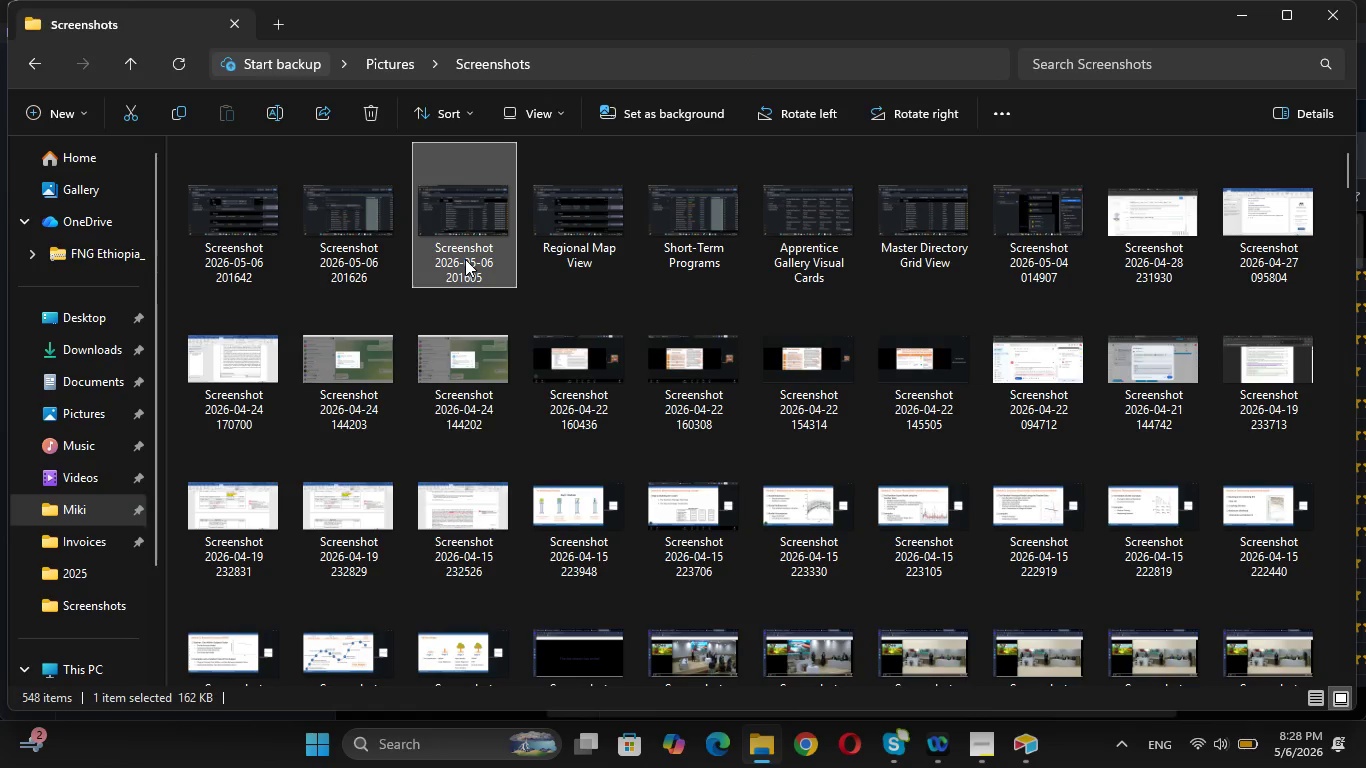 
right_click([465, 259])
 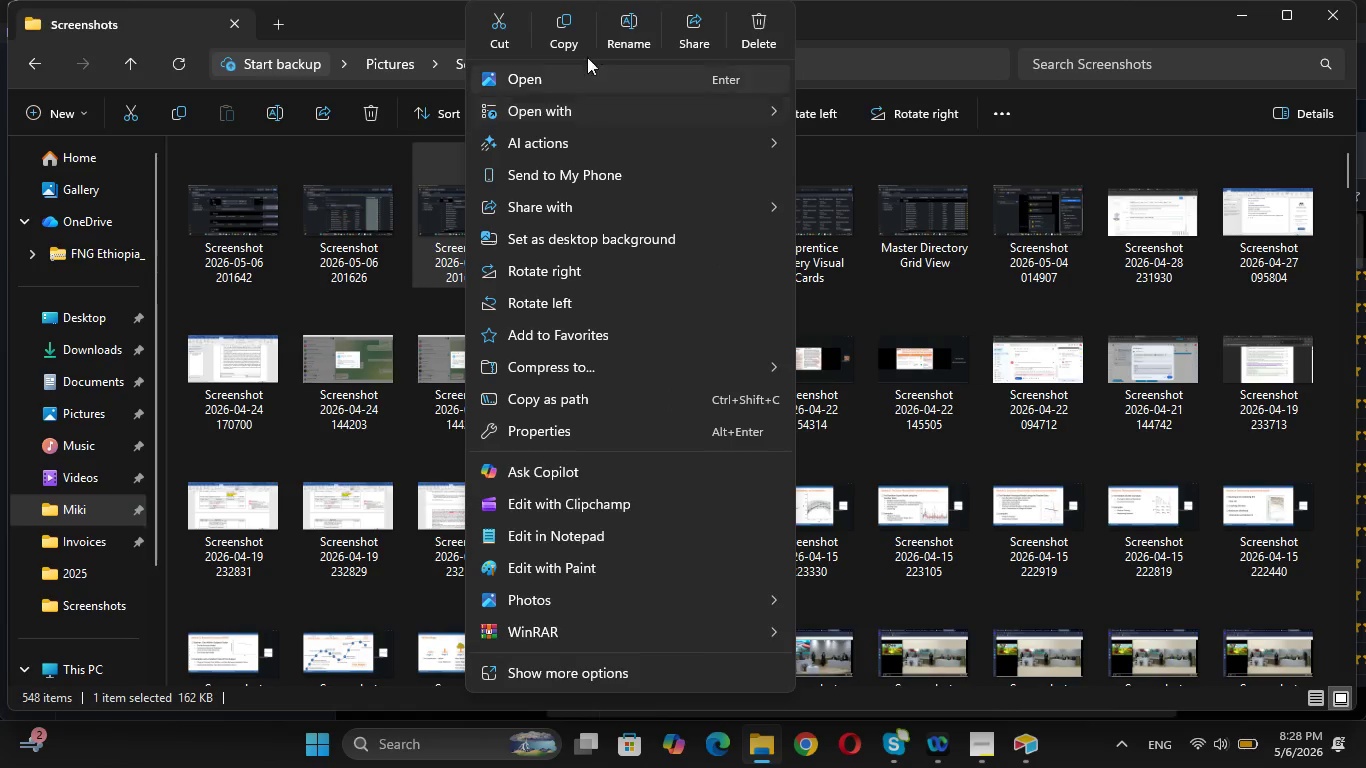 
left_click([631, 41])
 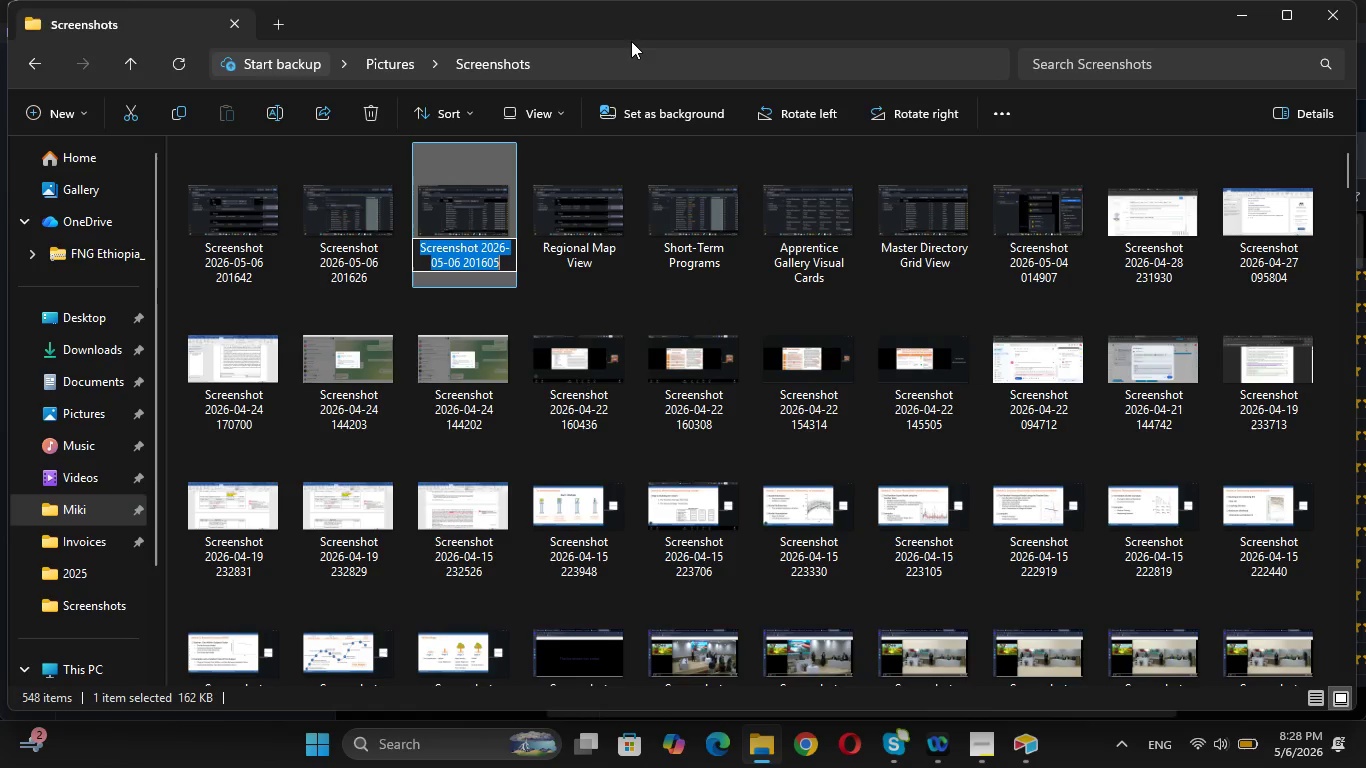 
key(Backspace)
 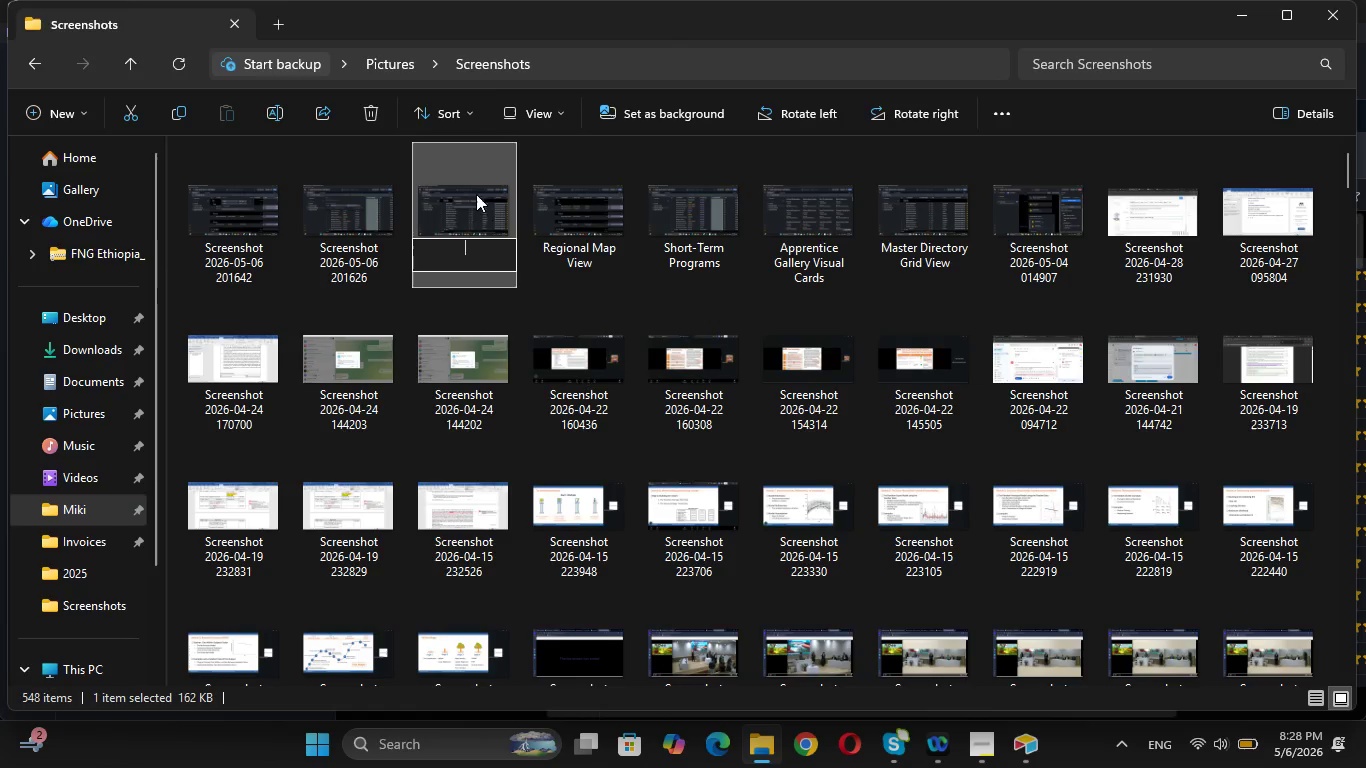 
double_click([475, 198])
 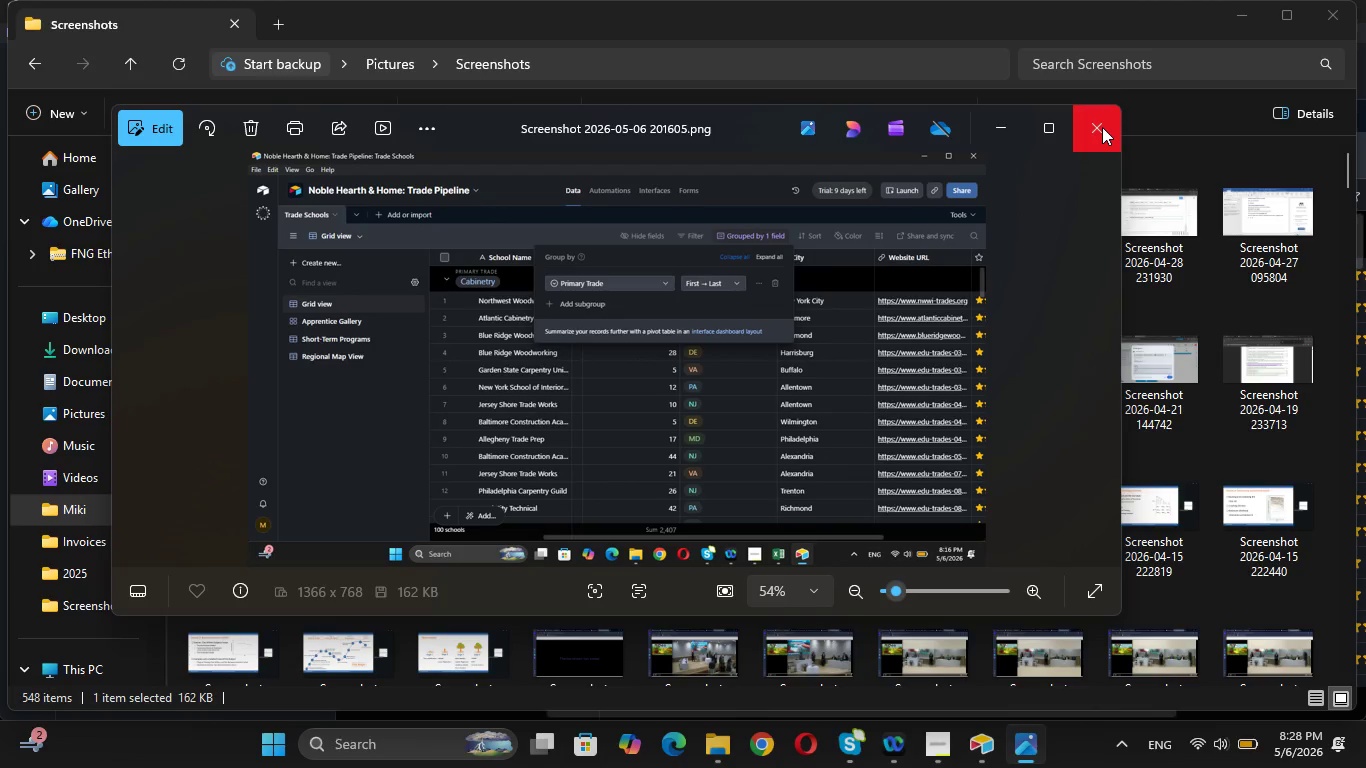 
wait(6.16)
 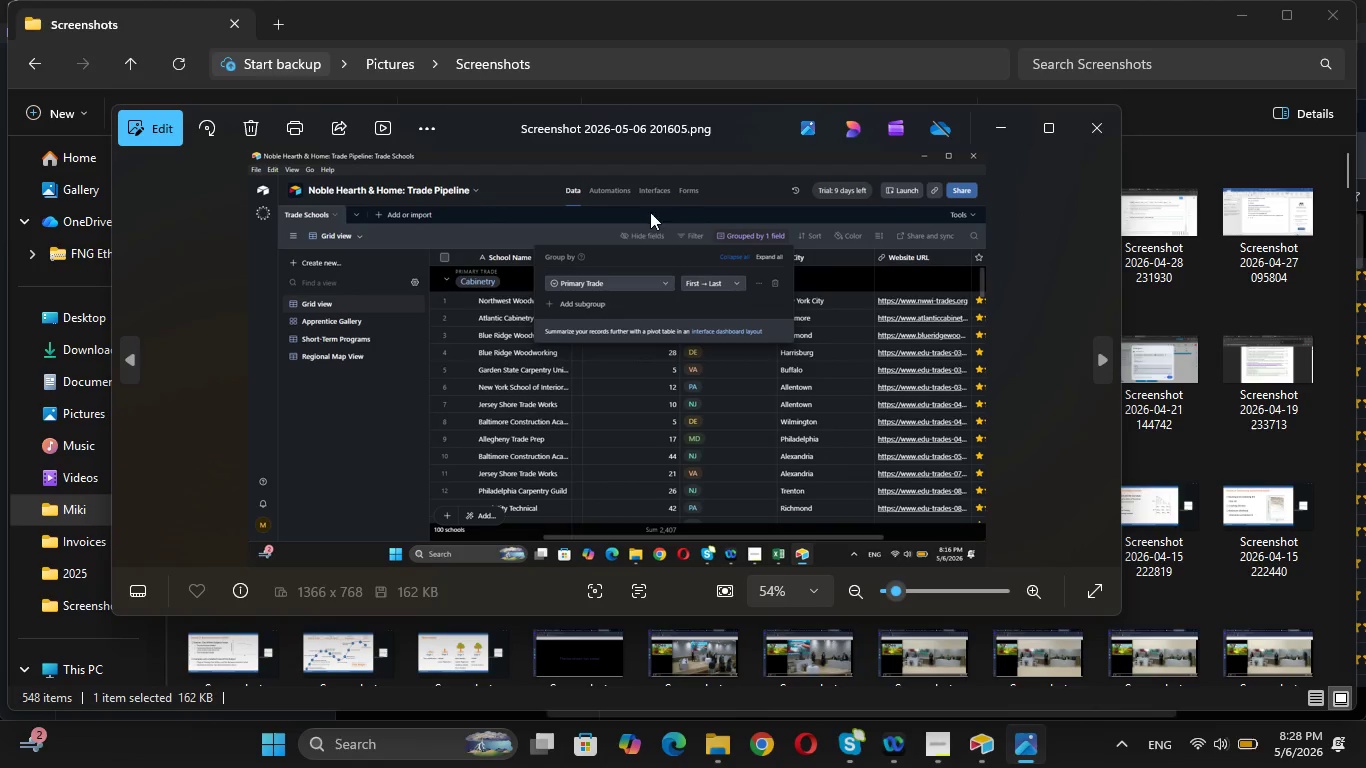 
left_click([1102, 127])
 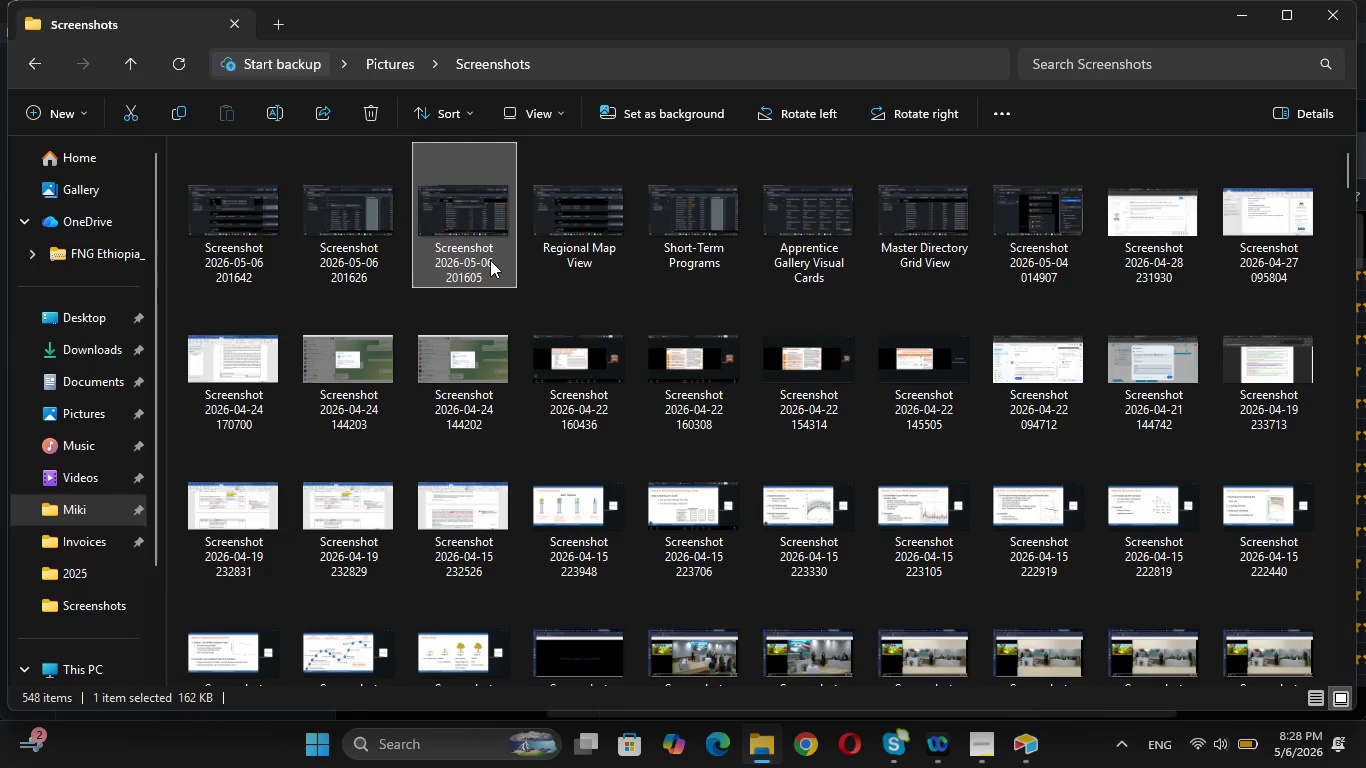 
right_click([490, 260])
 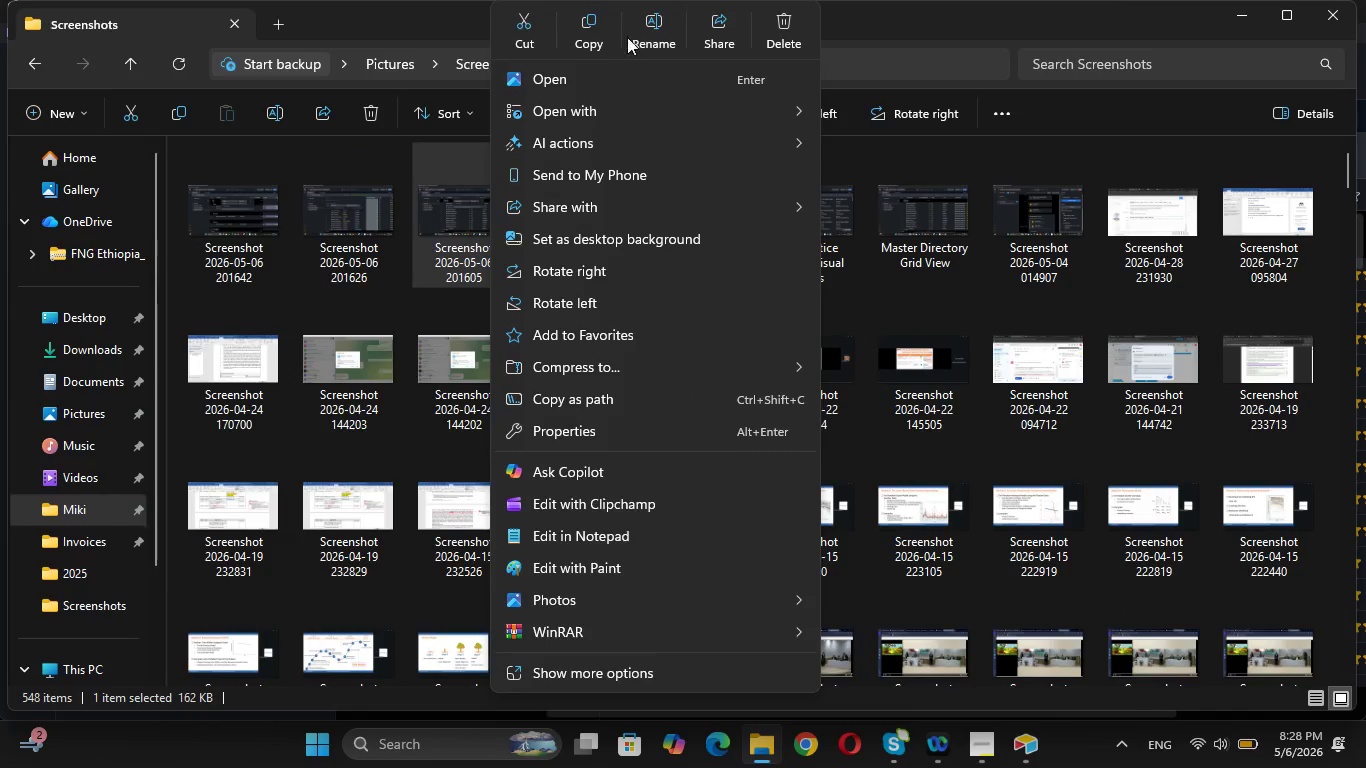 
left_click([661, 43])
 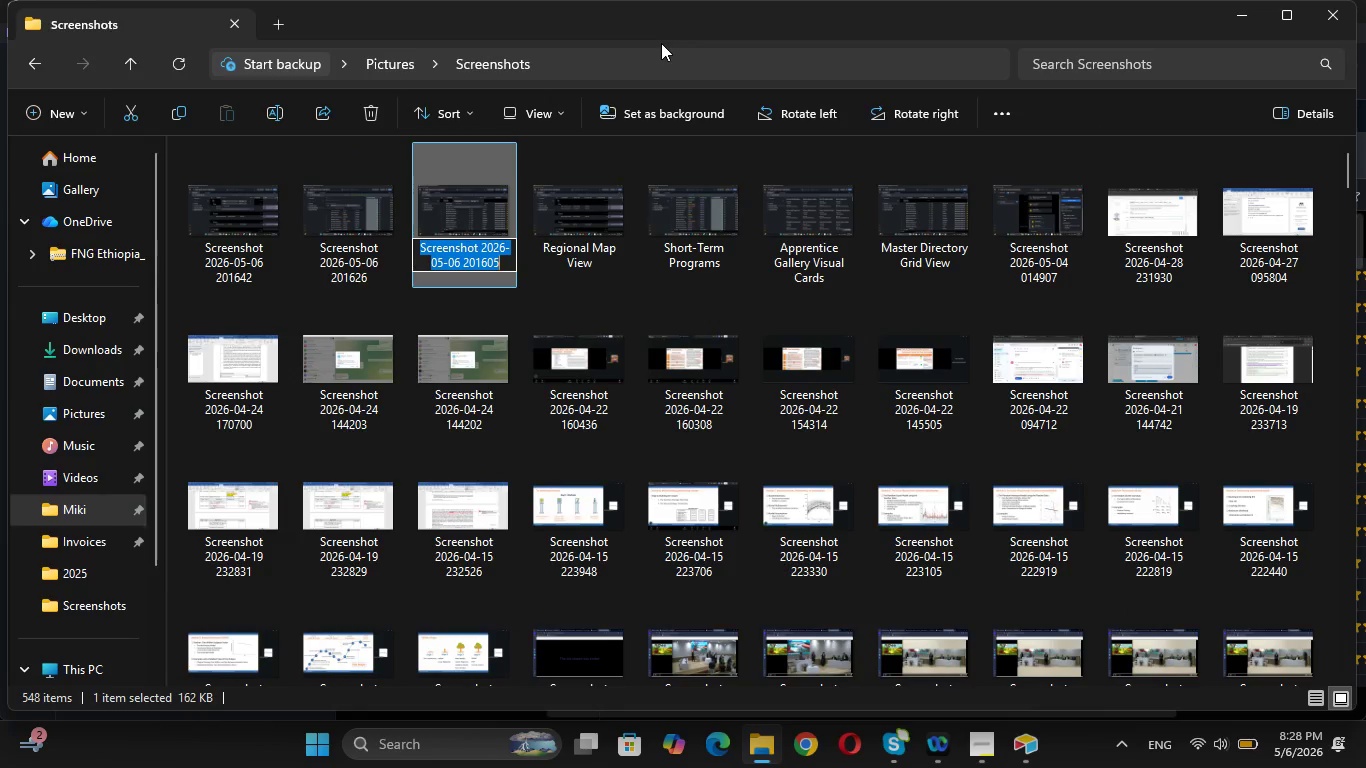 
key(Backspace)
type(Master Directory Grid View Frouping)
 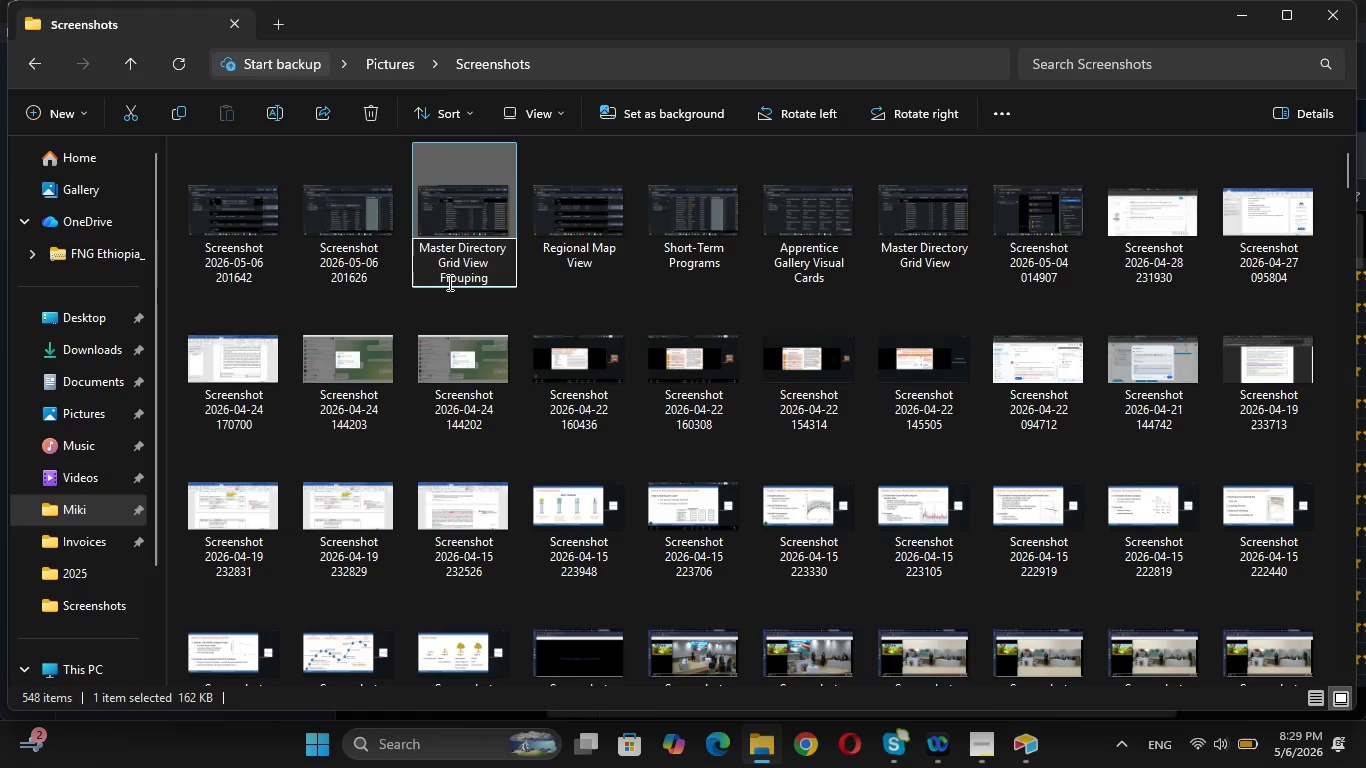 
left_click([448, 283])
 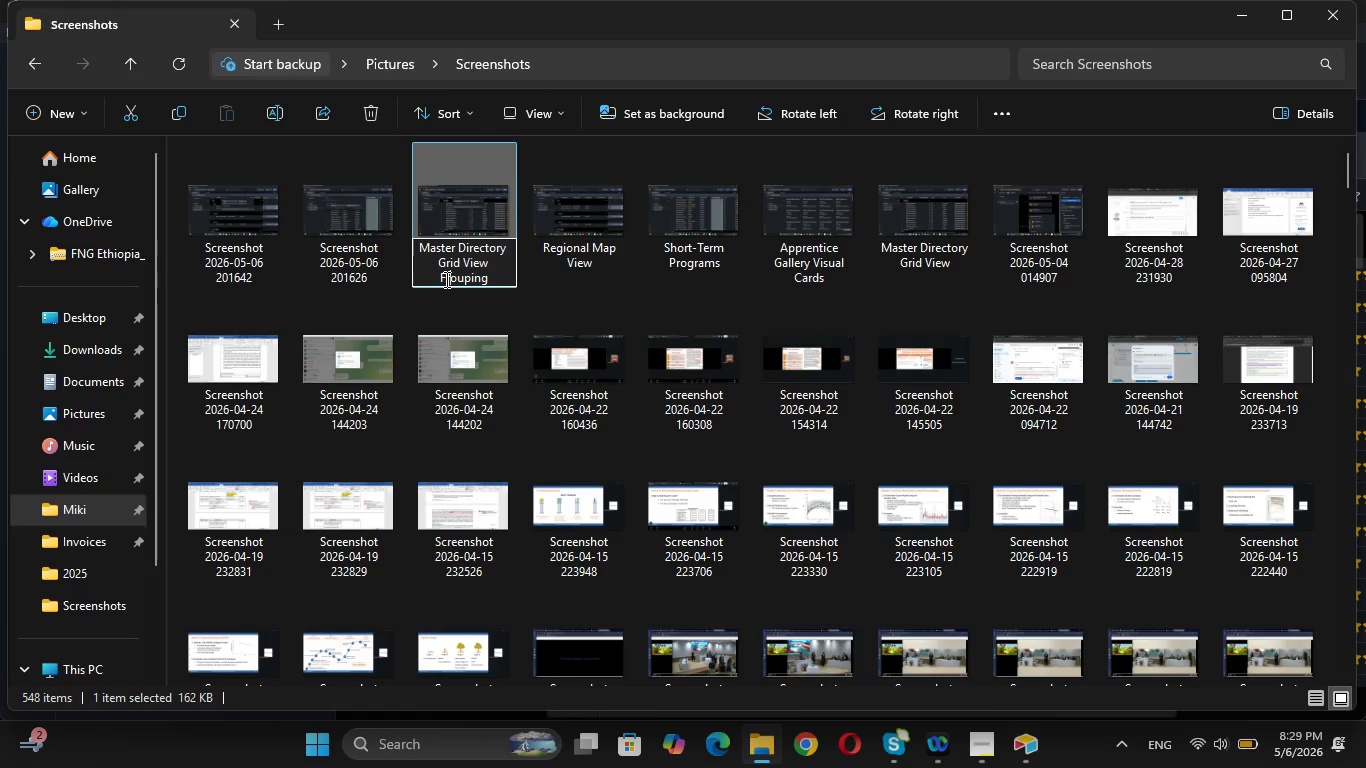 
left_click([445, 279])
 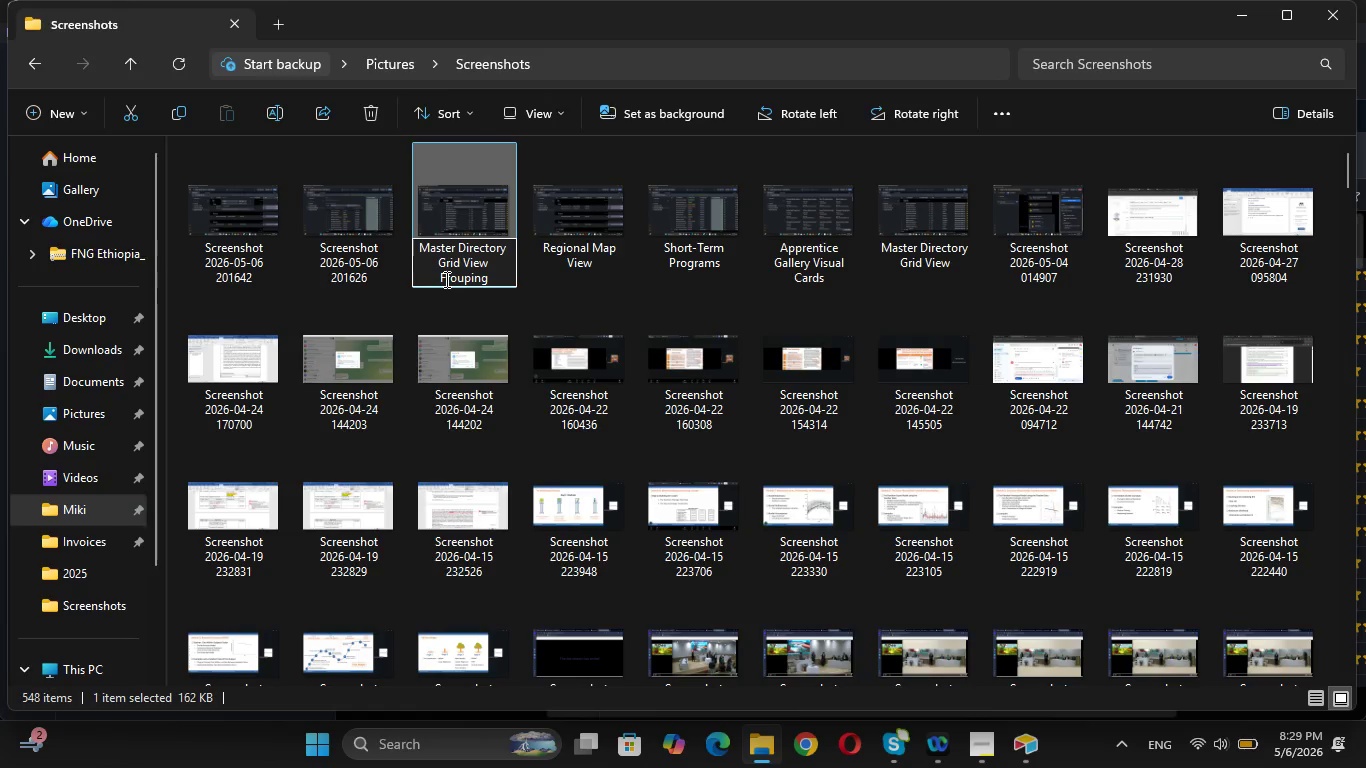 
key(Backspace)
 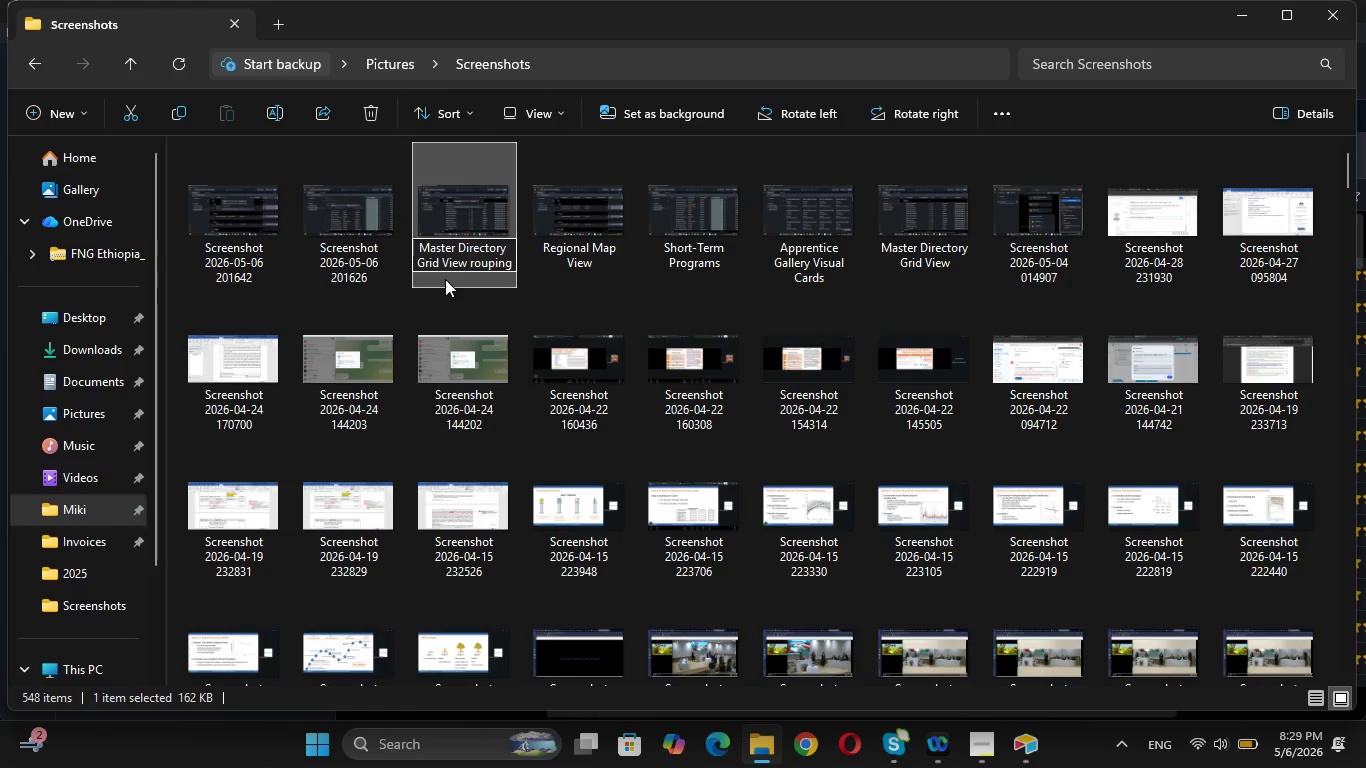 
key(CapsLock)
 